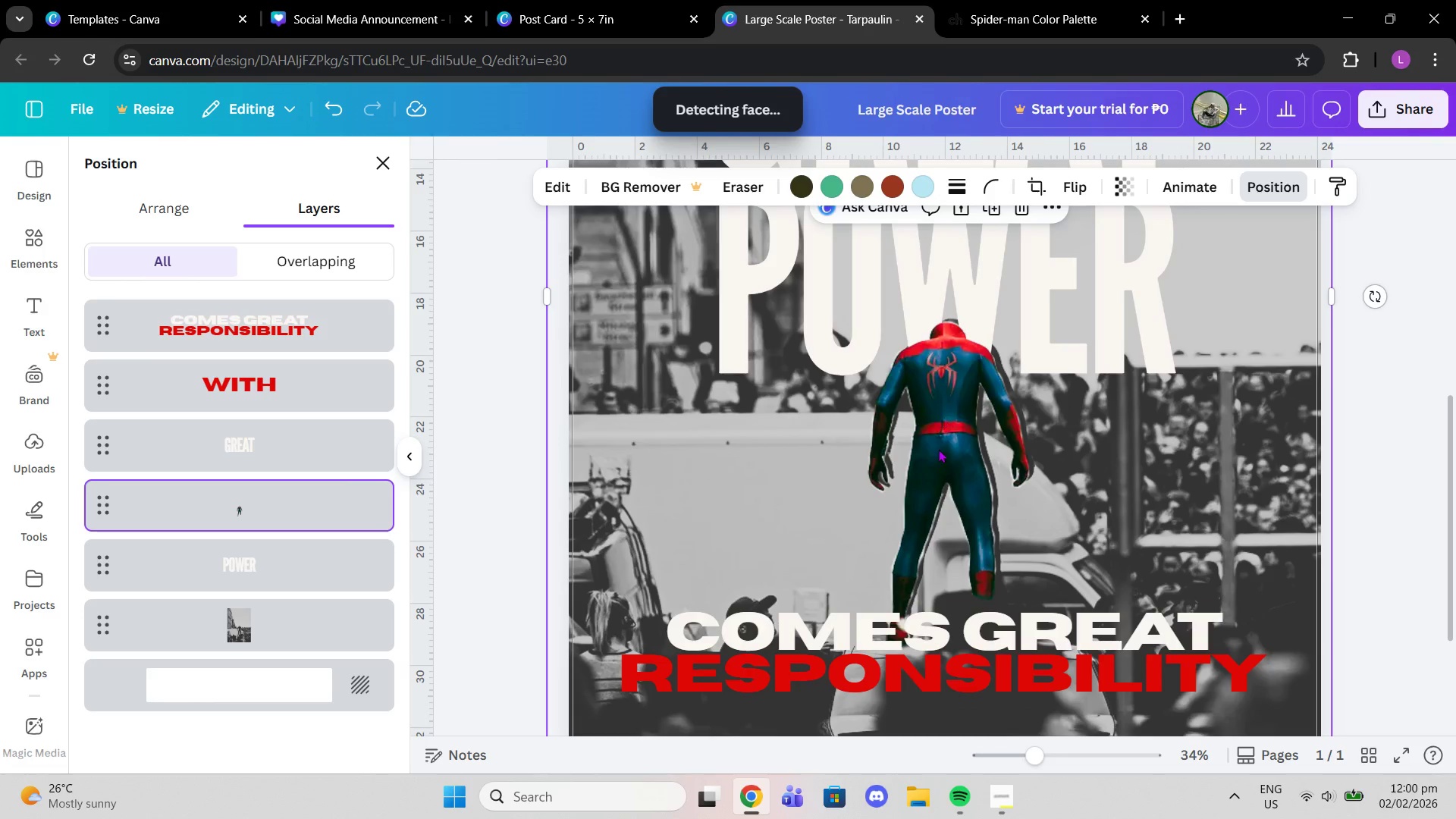 
scroll: coordinate [984, 420], scroll_direction: up, amount: 2.0
 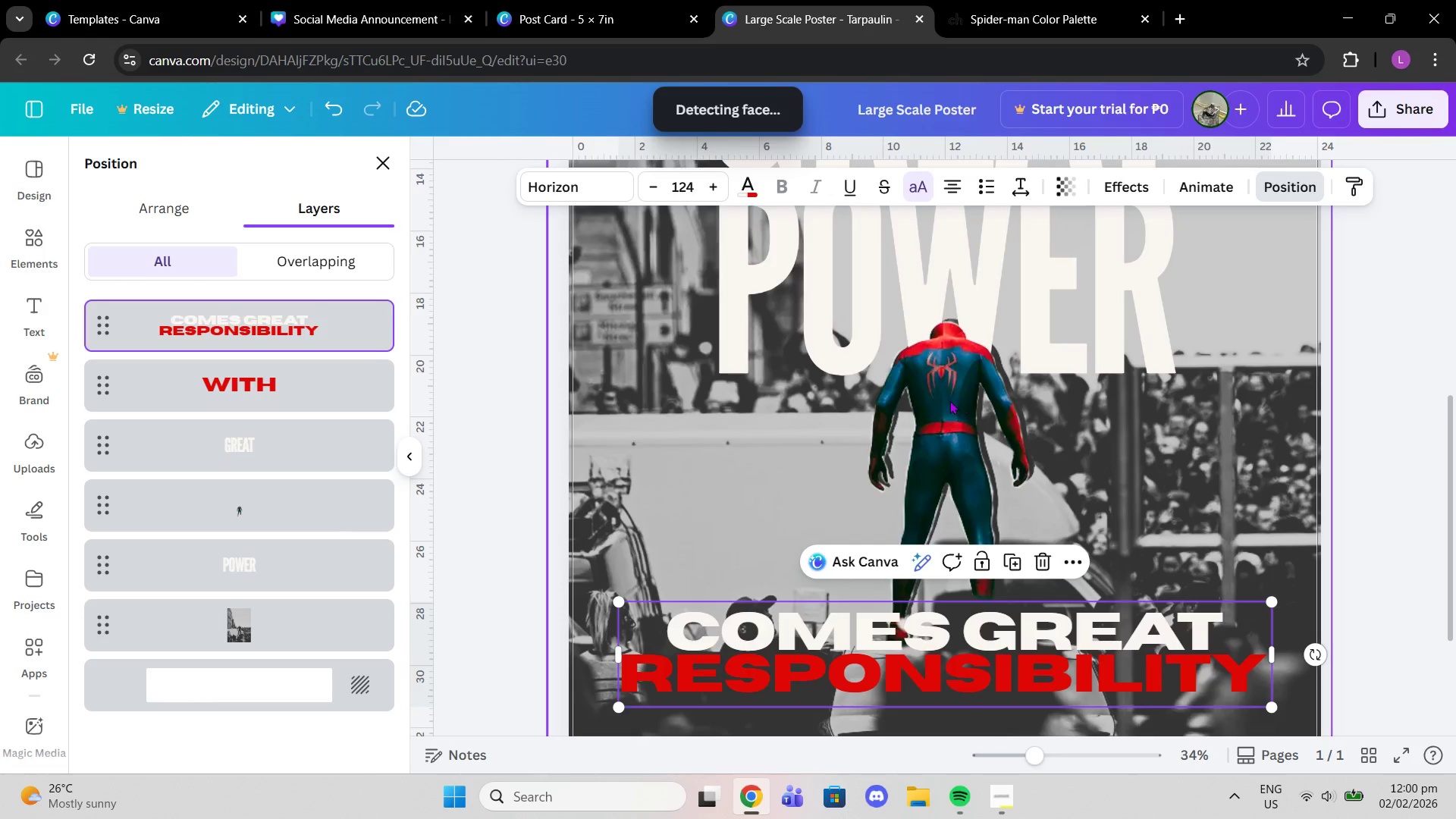 
left_click([938, 451])
 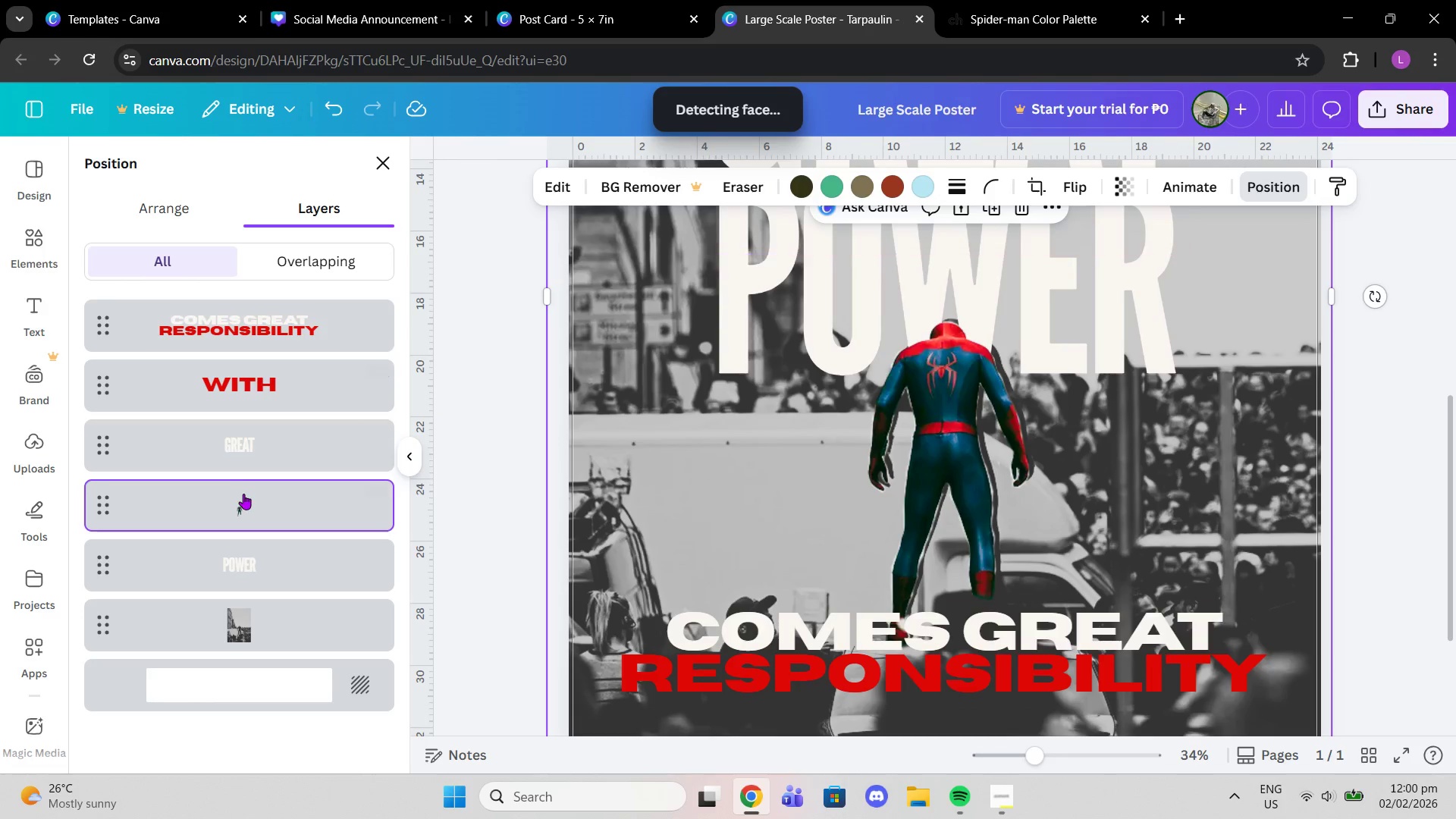 
left_click([243, 494])
 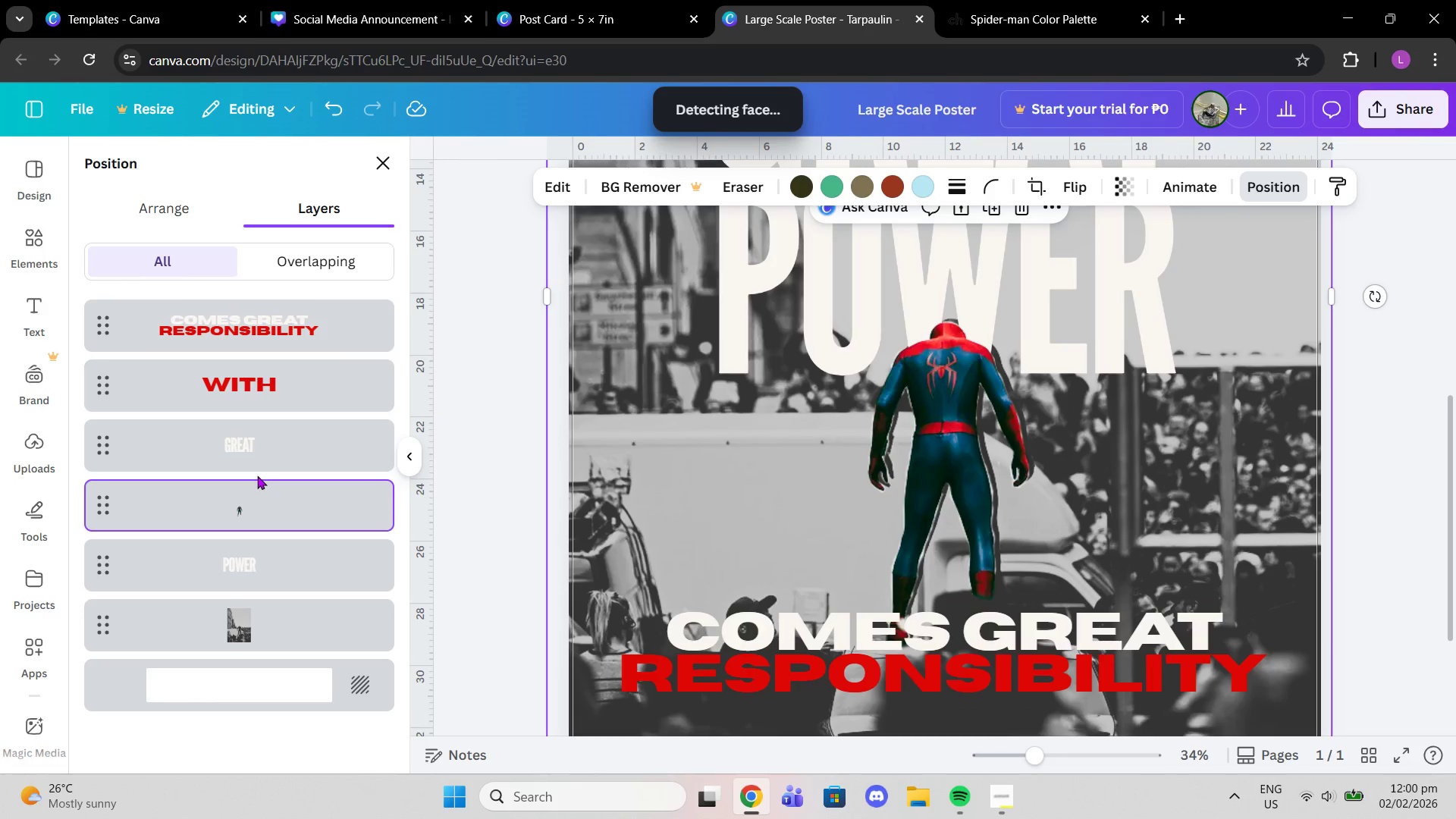 
key(Control+Z)
 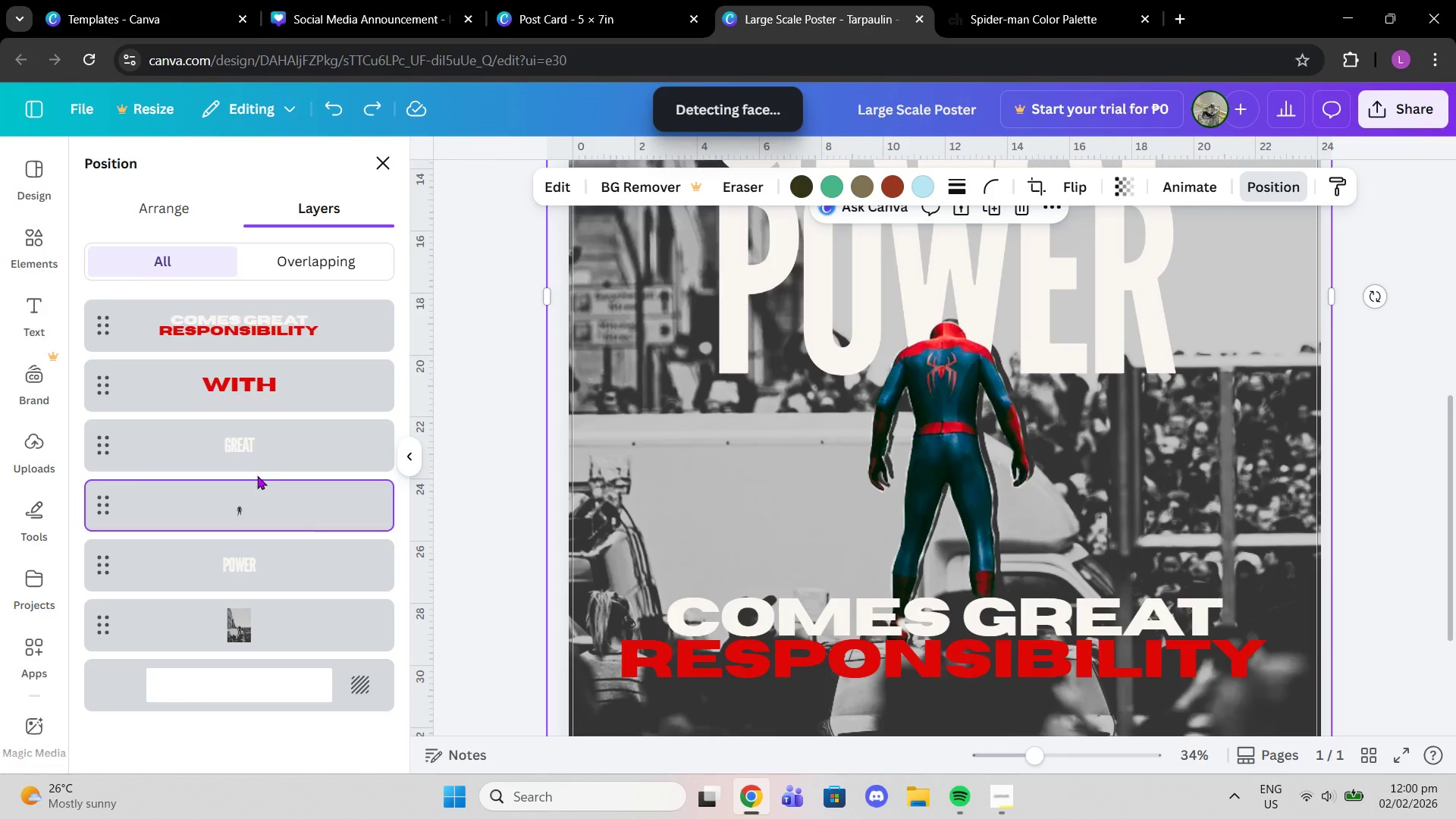 
key(Control+Z)
 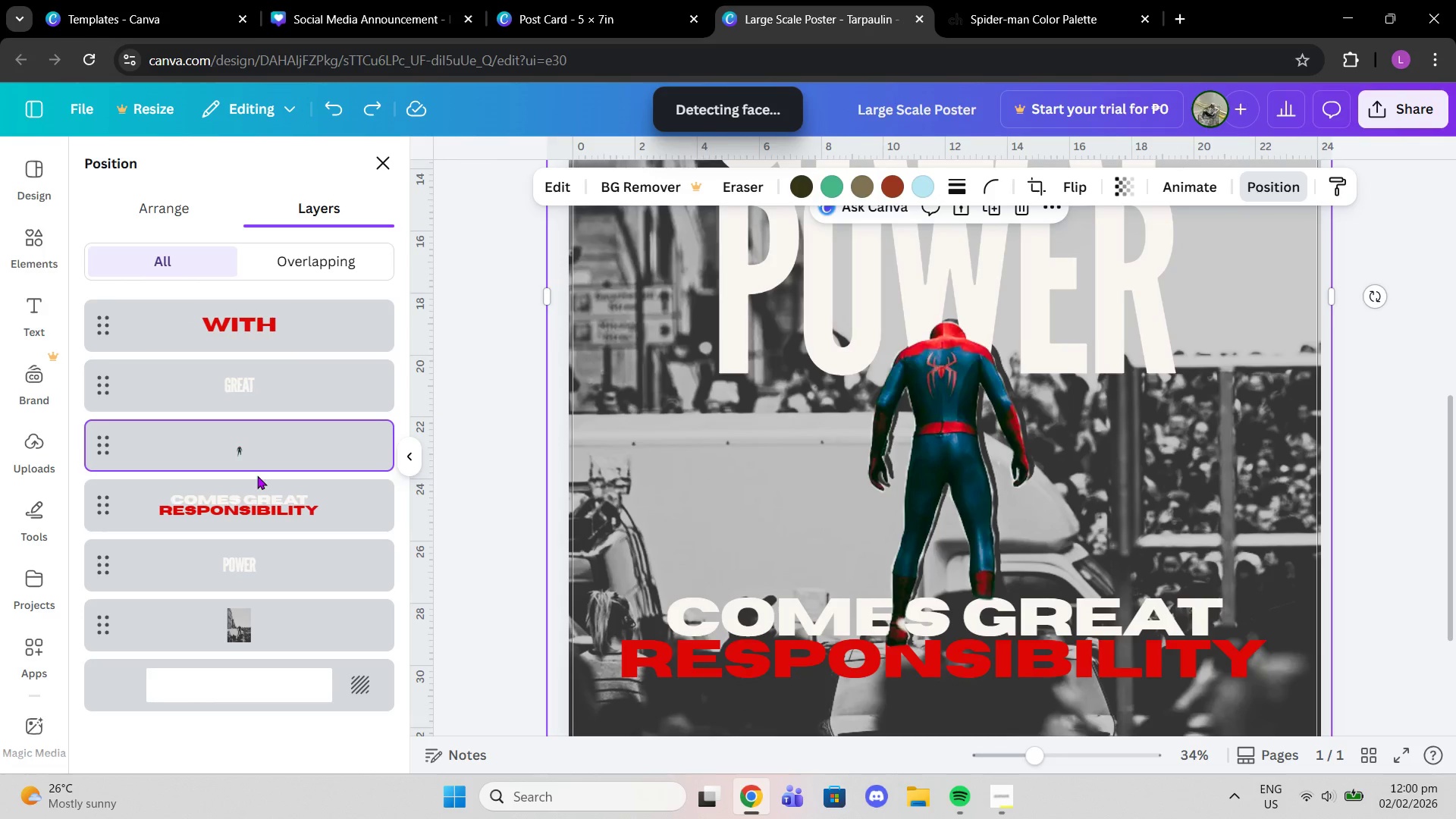 
key(Control+Z)
 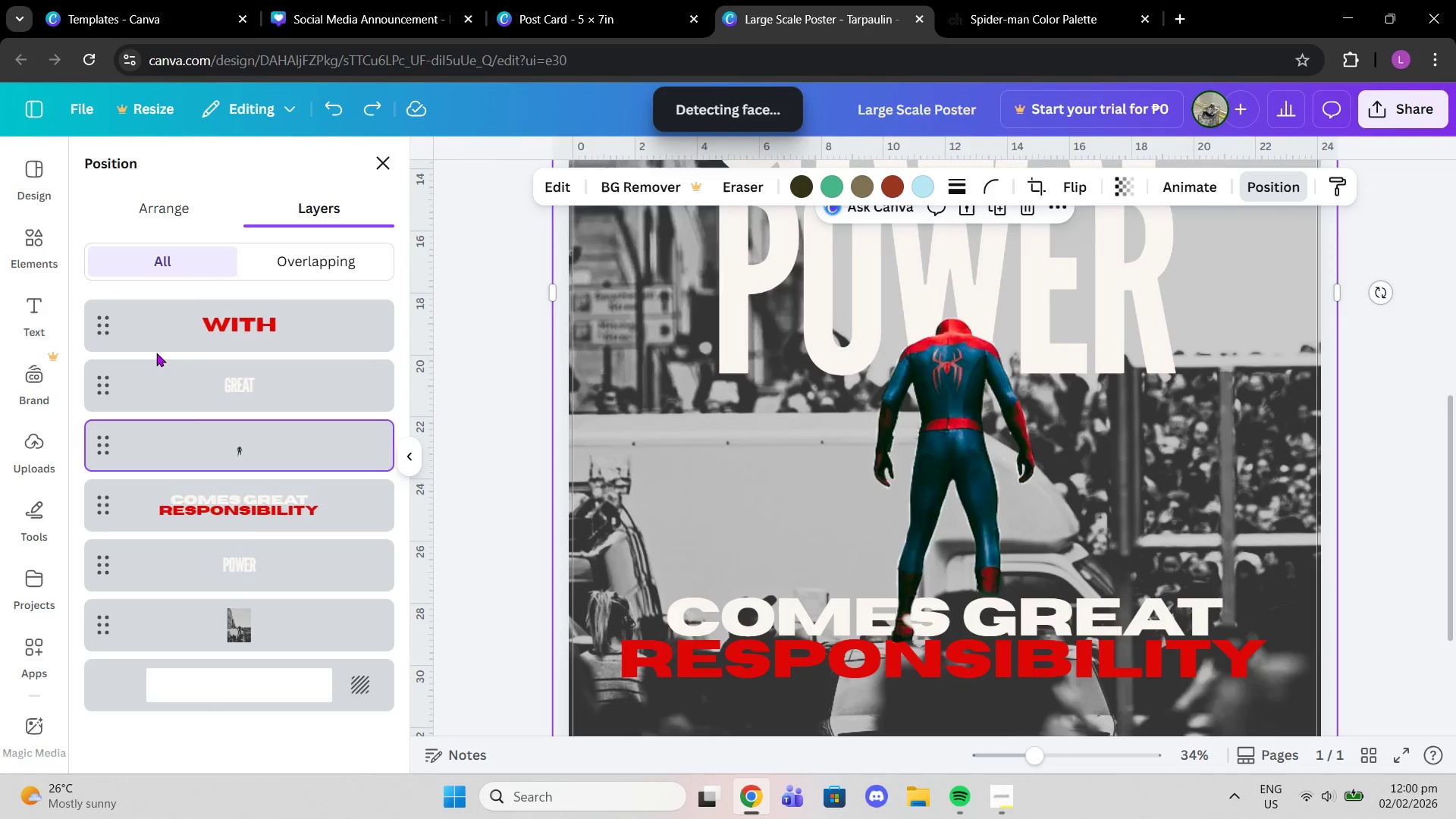 
left_click([243, 514])
 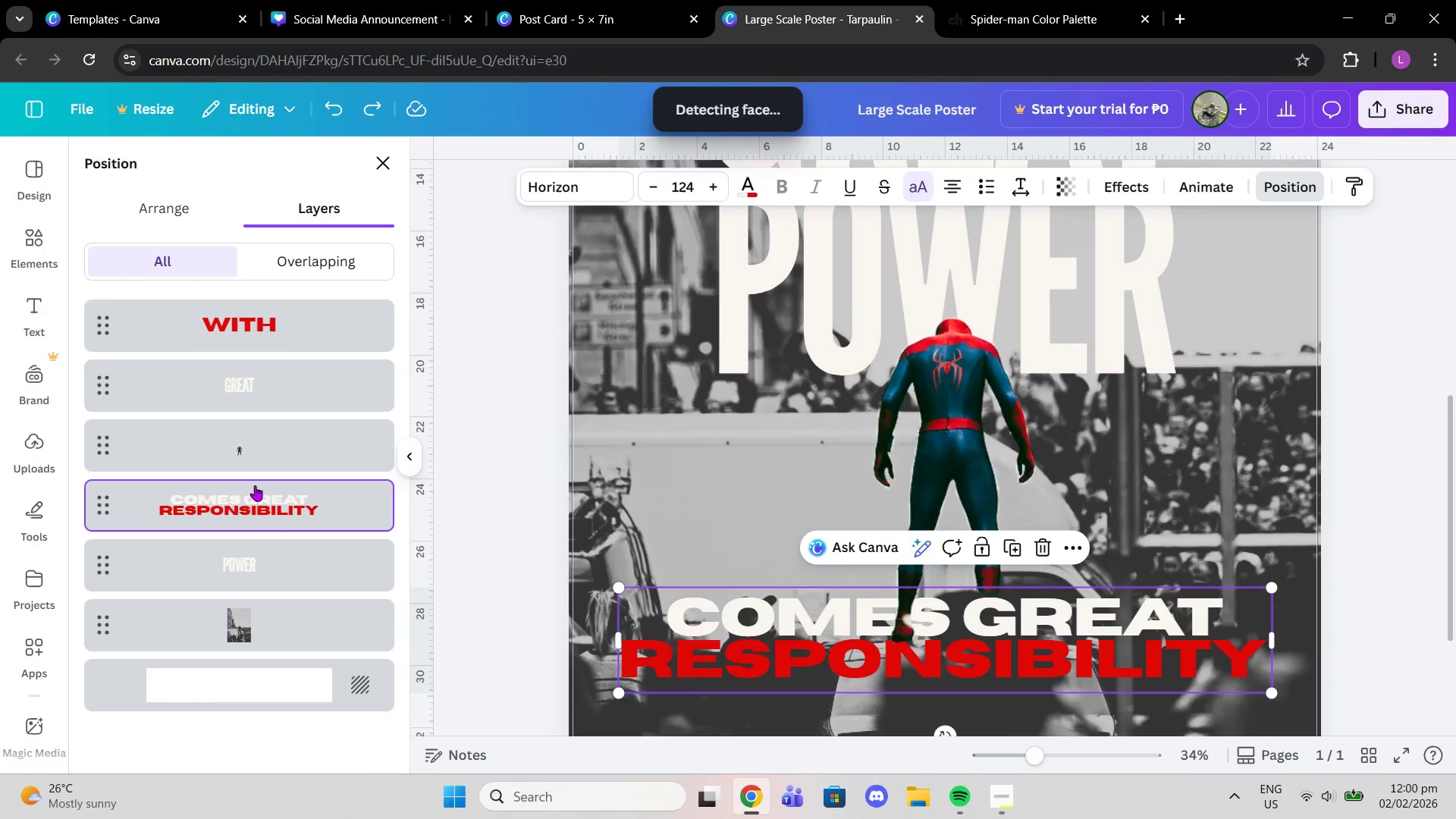 
left_click_drag(start_coordinate=[250, 501], to_coordinate=[246, 414])
 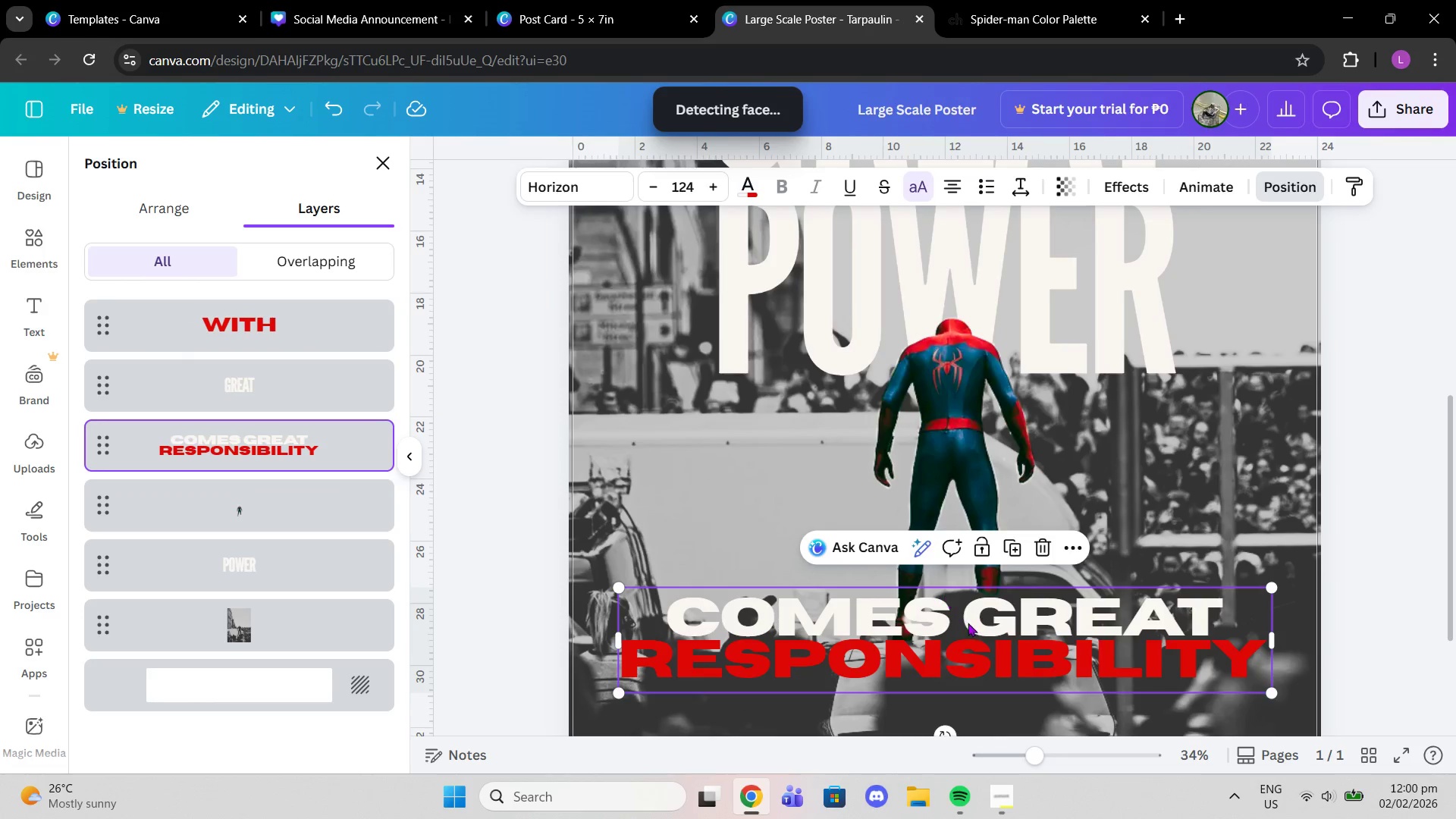 
left_click_drag(start_coordinate=[969, 625], to_coordinate=[971, 651])
 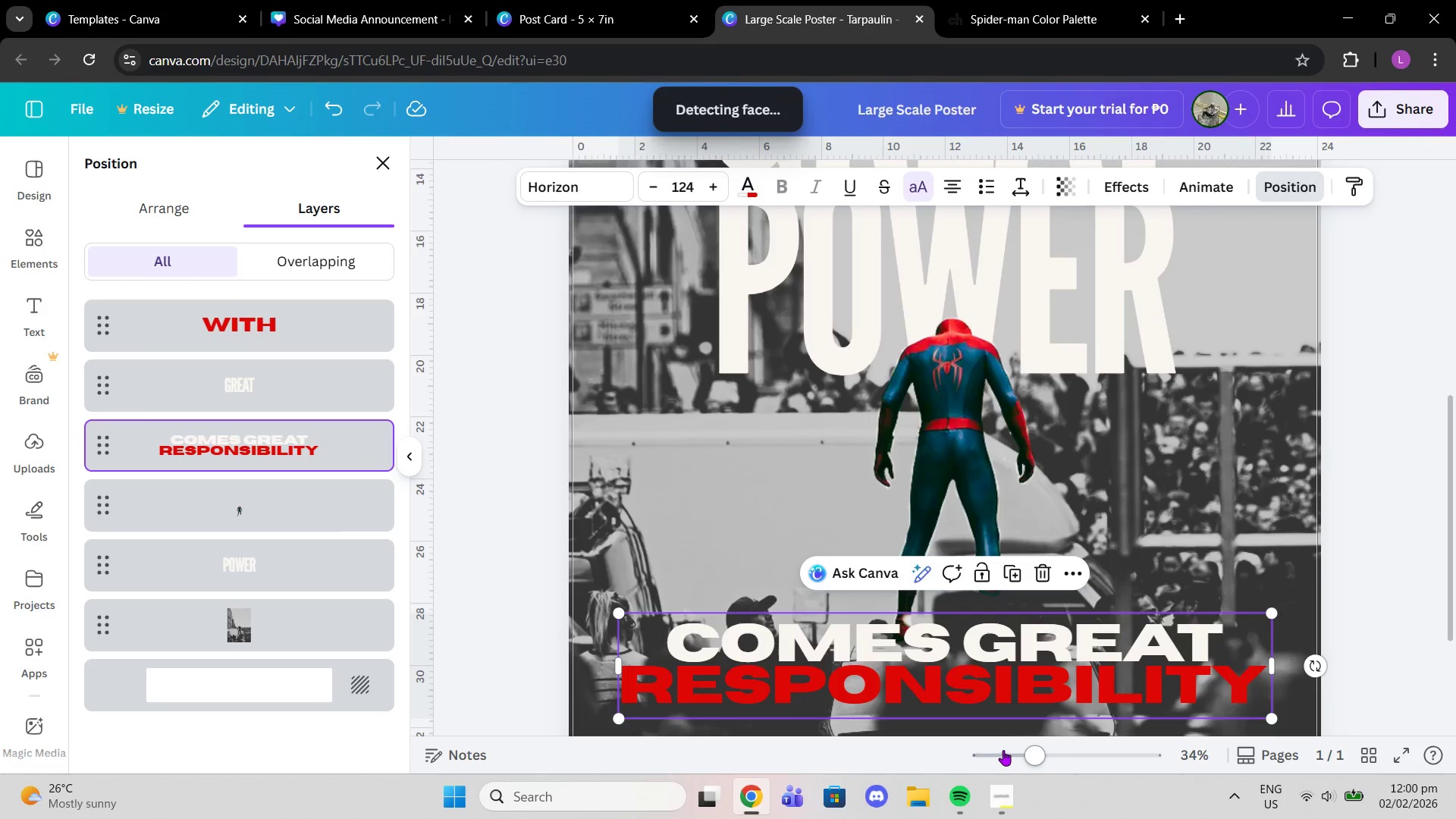 
left_click_drag(start_coordinate=[1004, 750], to_coordinate=[1060, 748])
 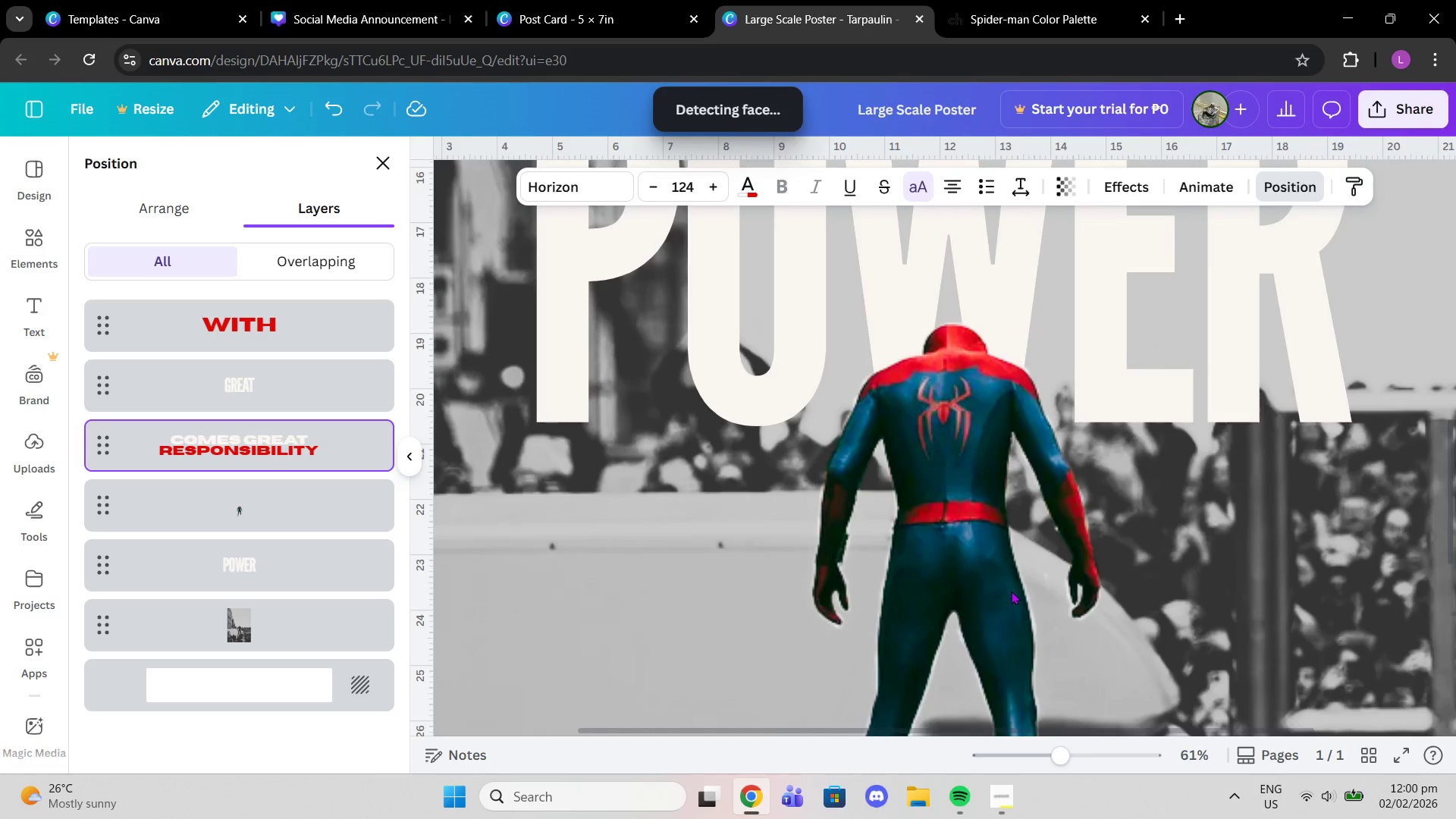 
scroll: coordinate [1010, 591], scroll_direction: up, amount: 3.0
 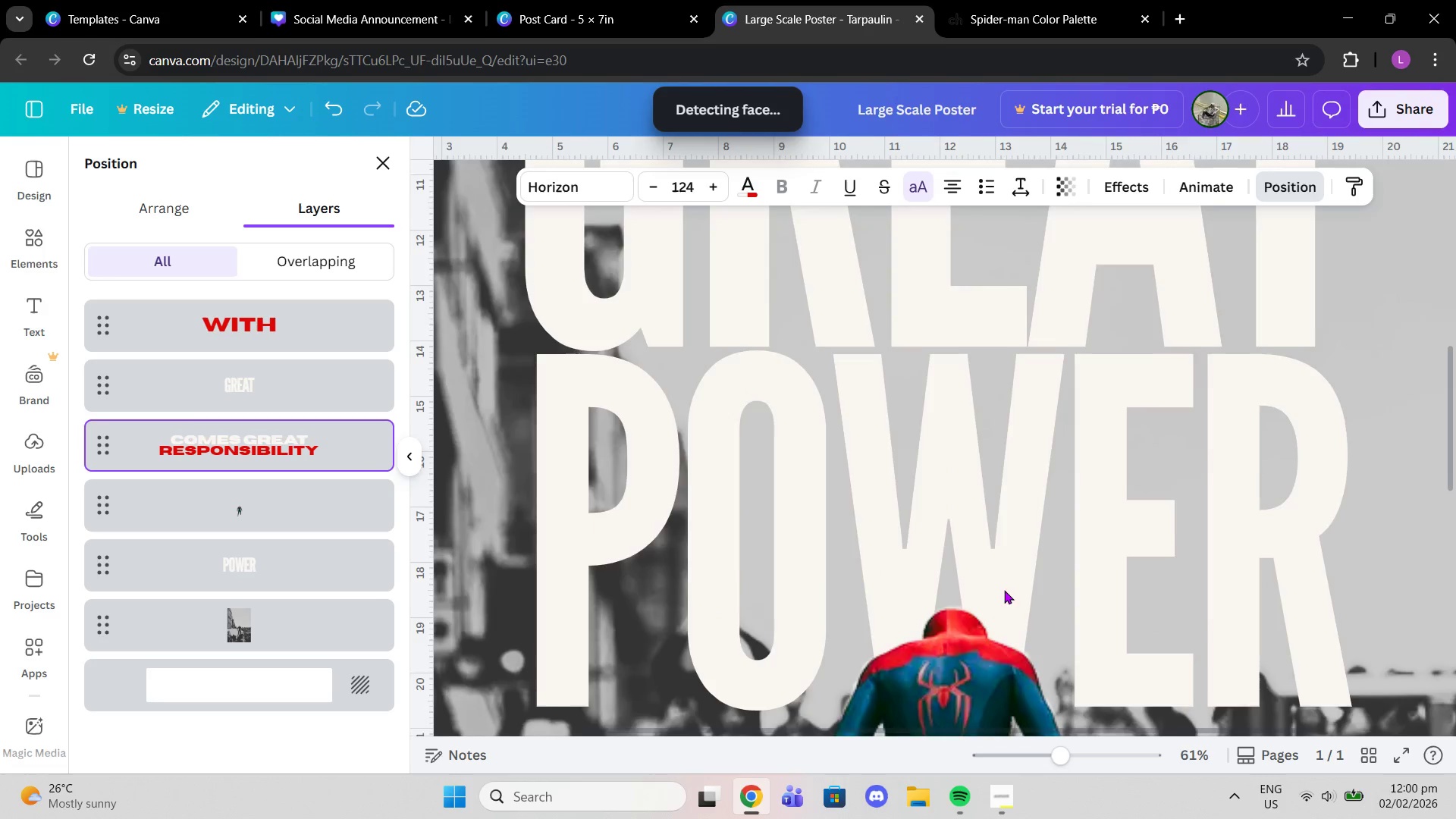 
scroll: coordinate [1004, 590], scroll_direction: down, amount: 9.0
 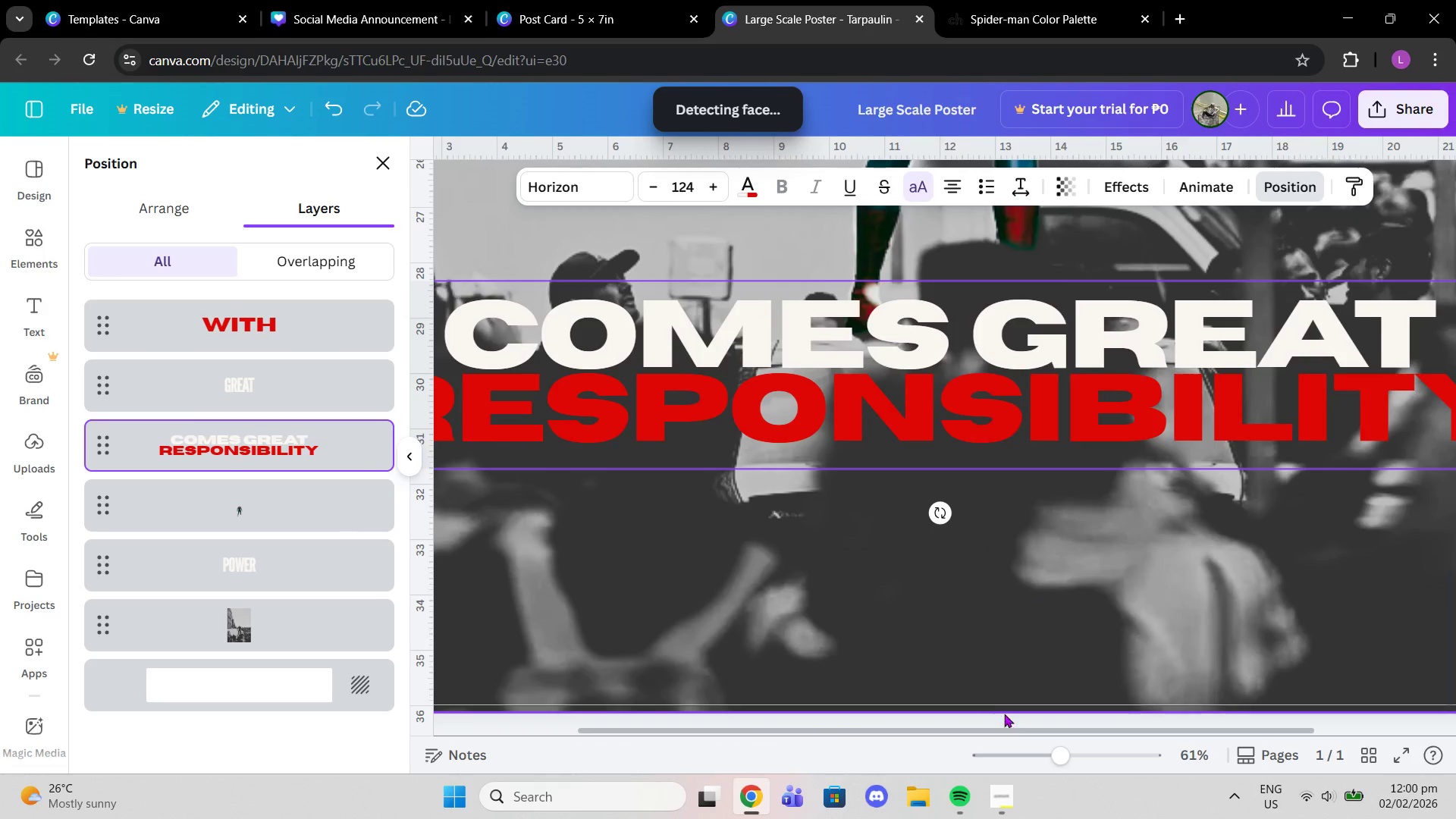 
left_click_drag(start_coordinate=[1072, 773], to_coordinate=[1019, 763])
 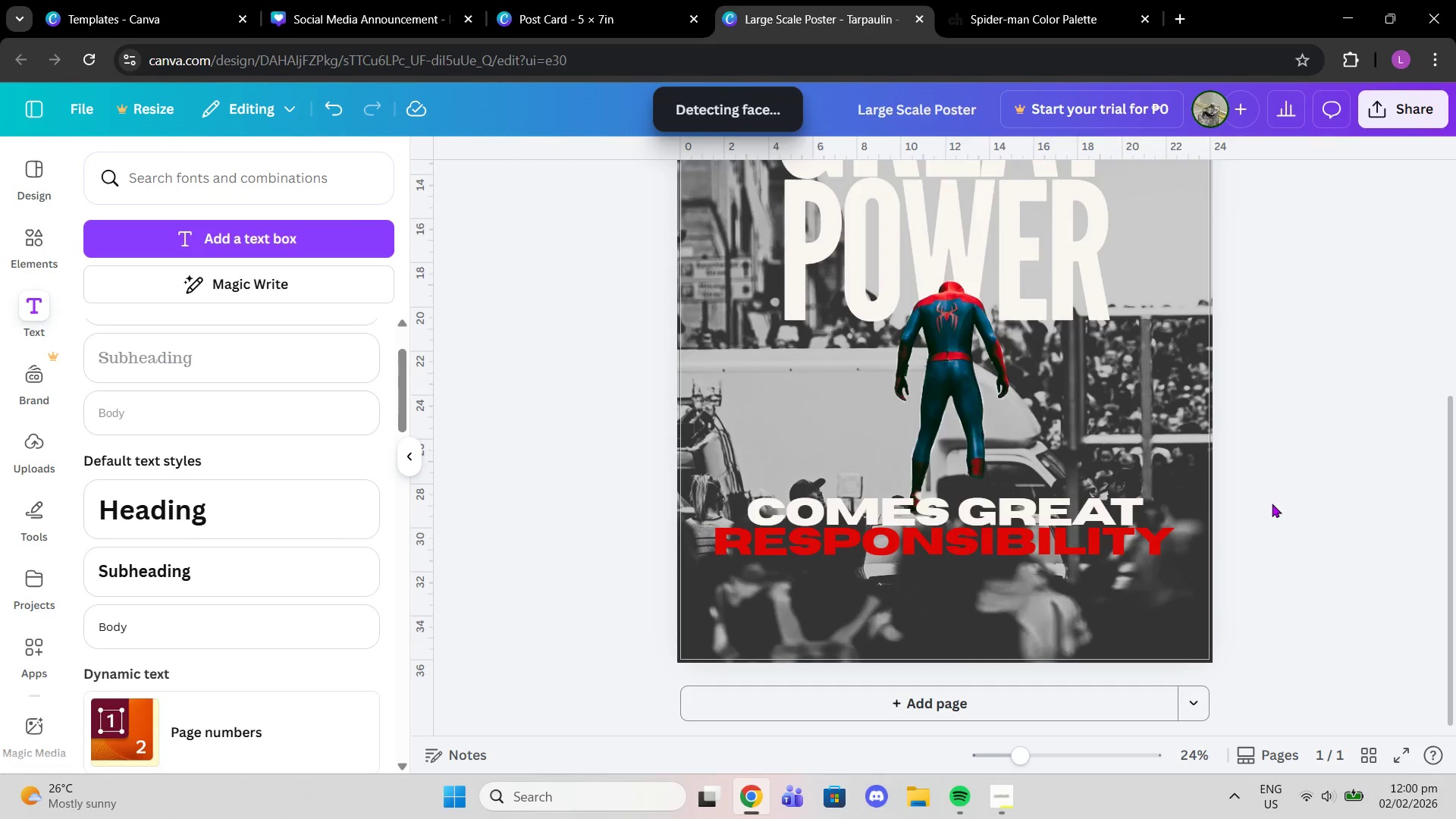 
scroll: coordinate [1243, 513], scroll_direction: up, amount: 3.0
 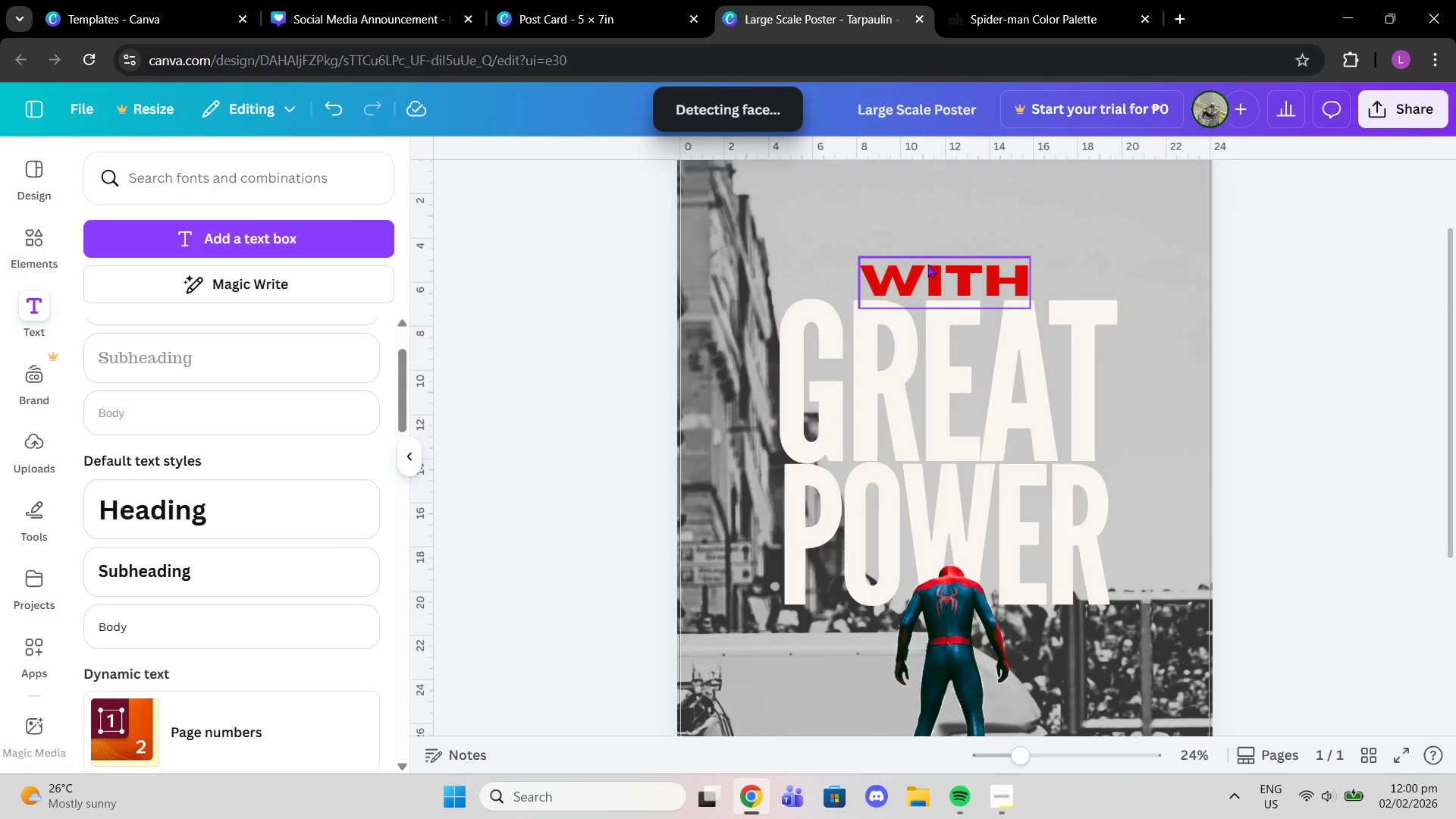 
left_click([928, 265])
 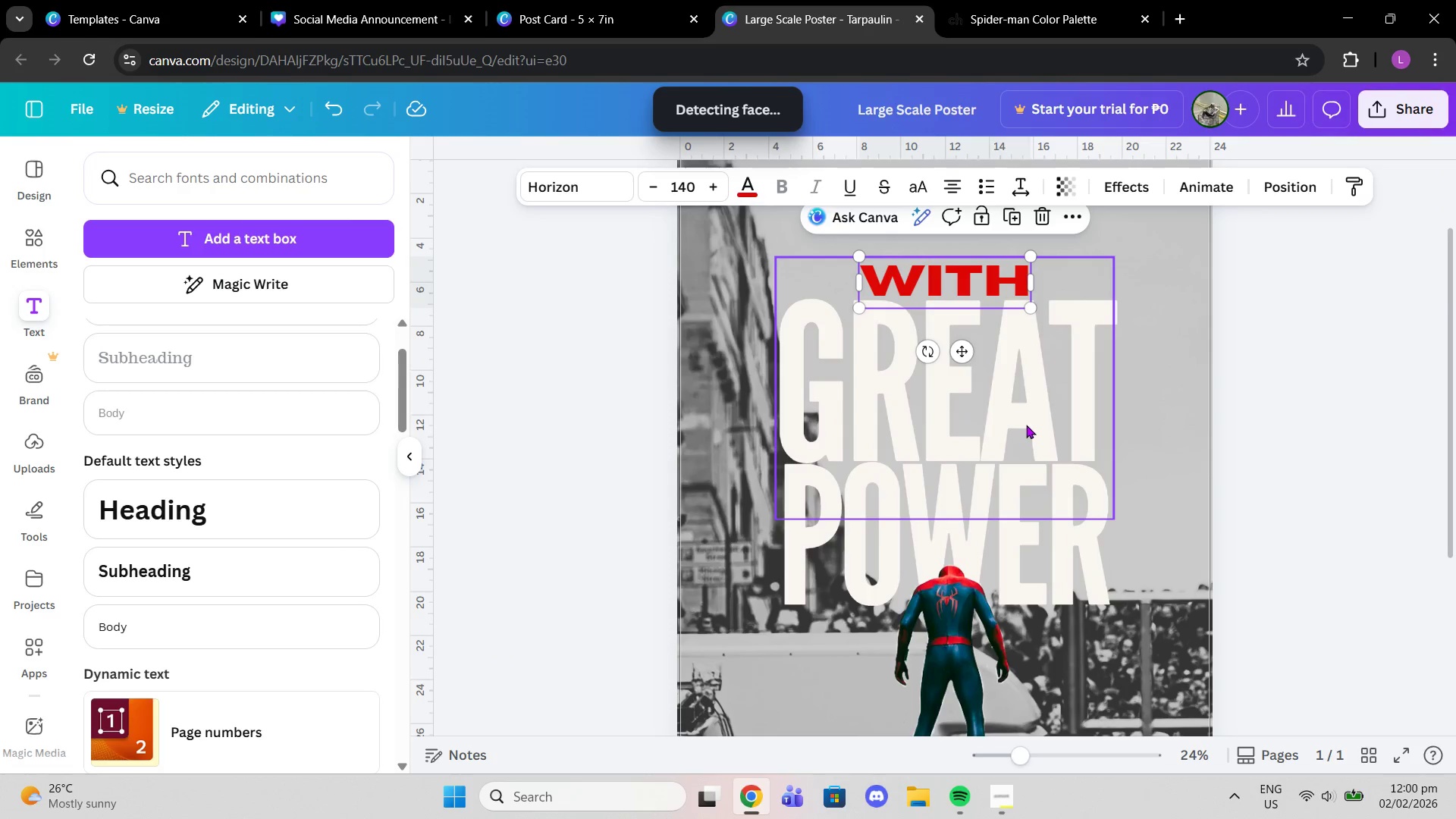 
left_click([1027, 425])
 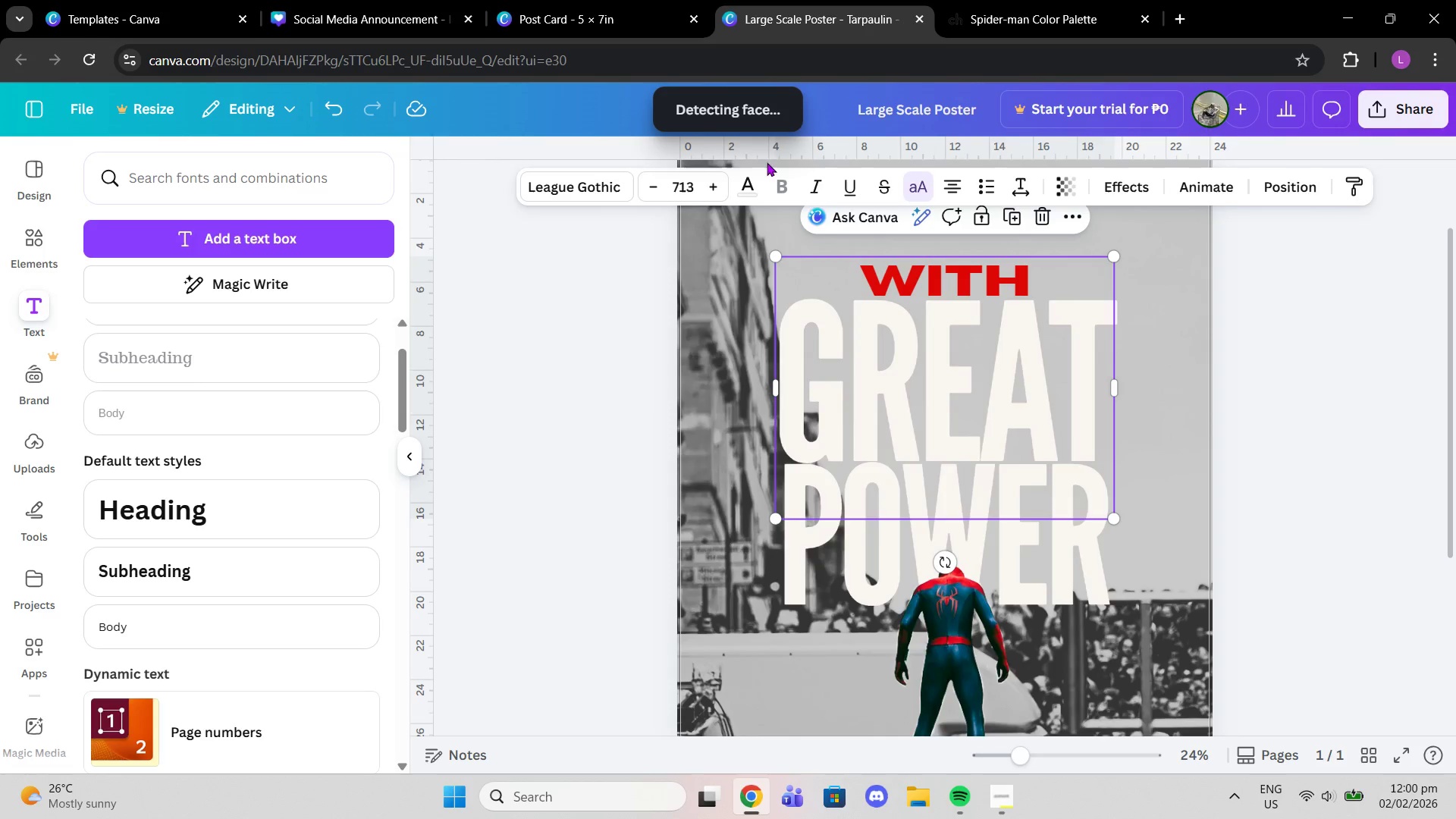 
left_click([748, 197])
 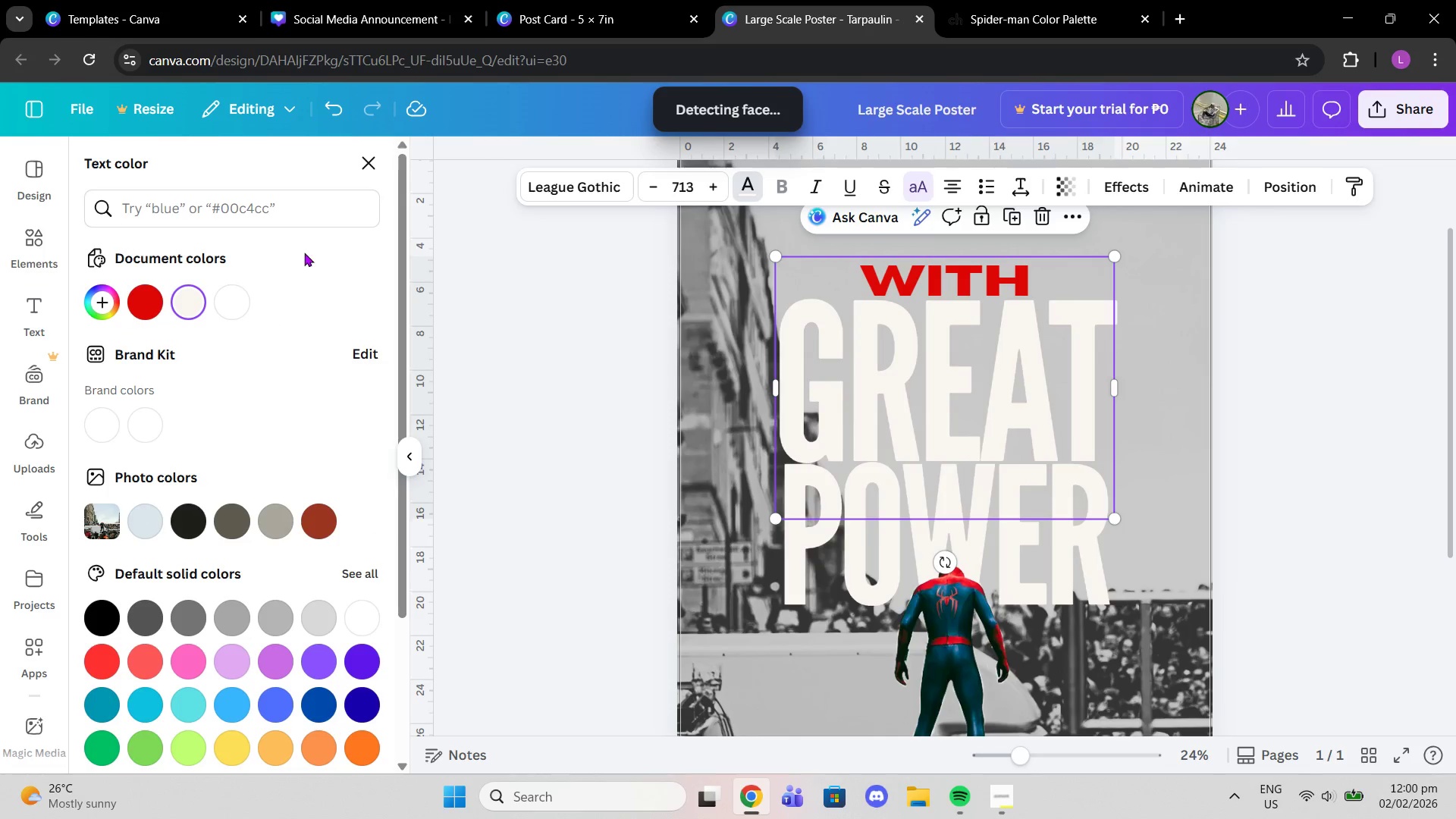 
left_click([311, 203])
 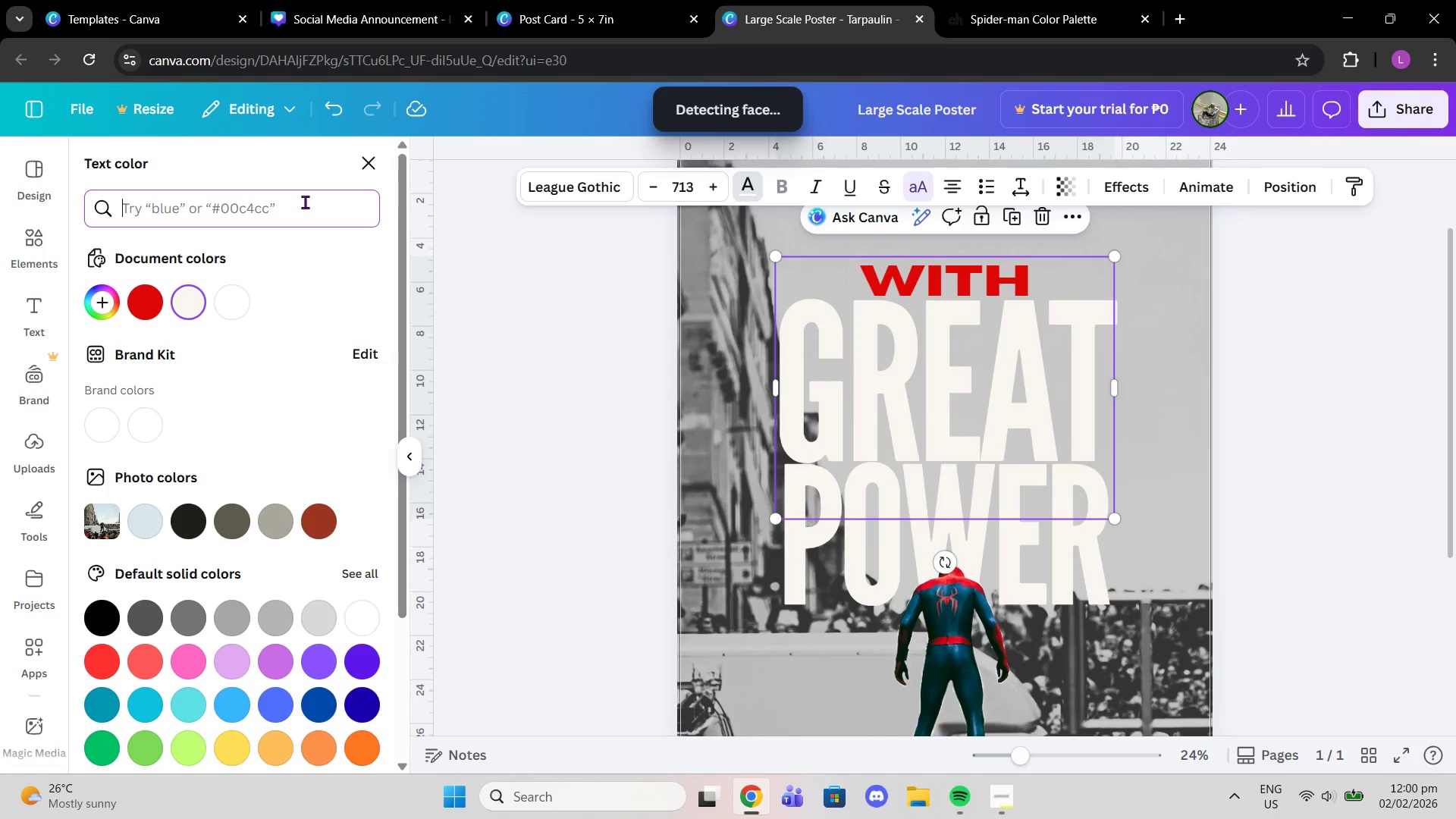 
type( c)
key(Backspace)
type(cream)
 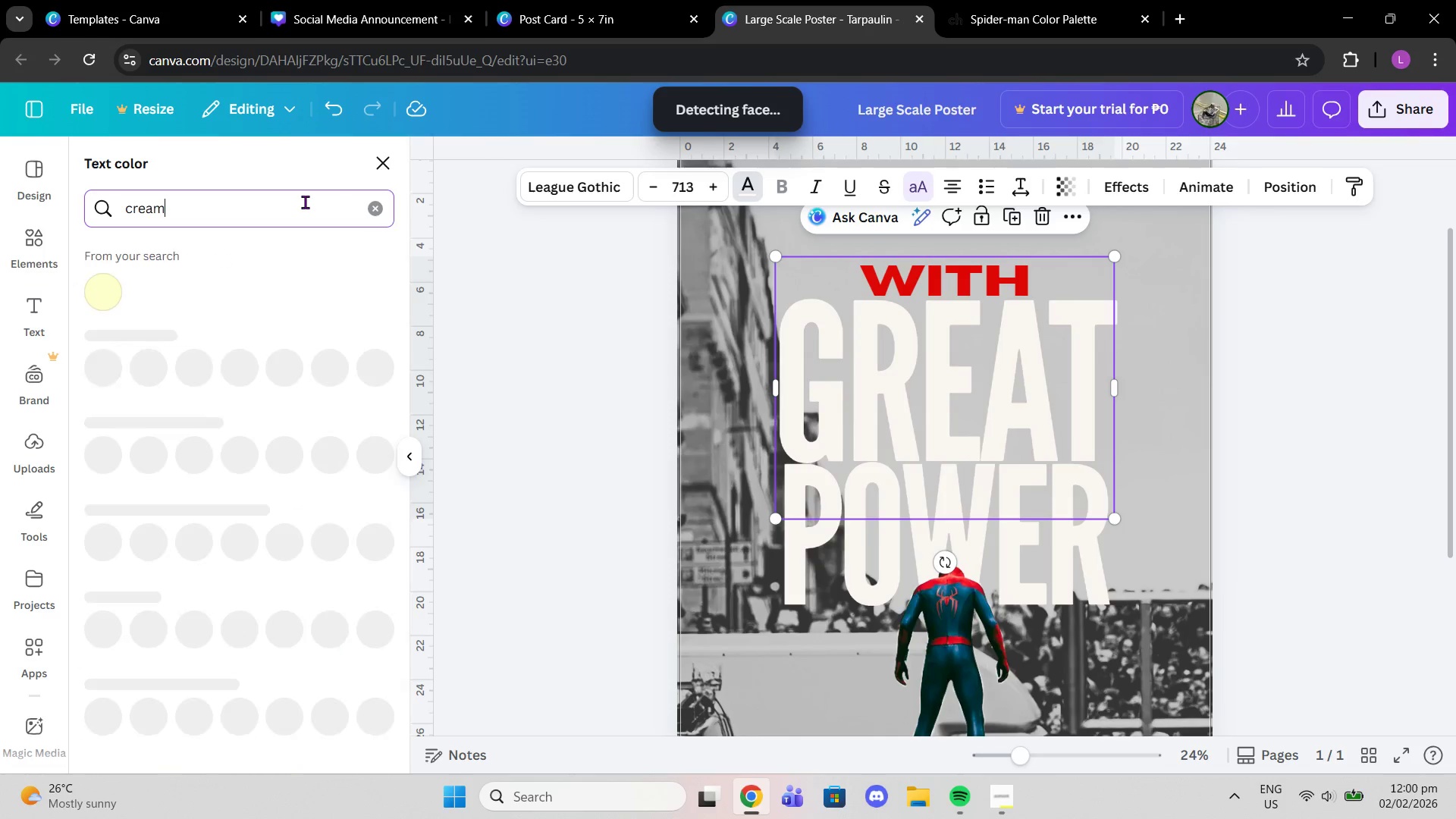 
key(Enter)
 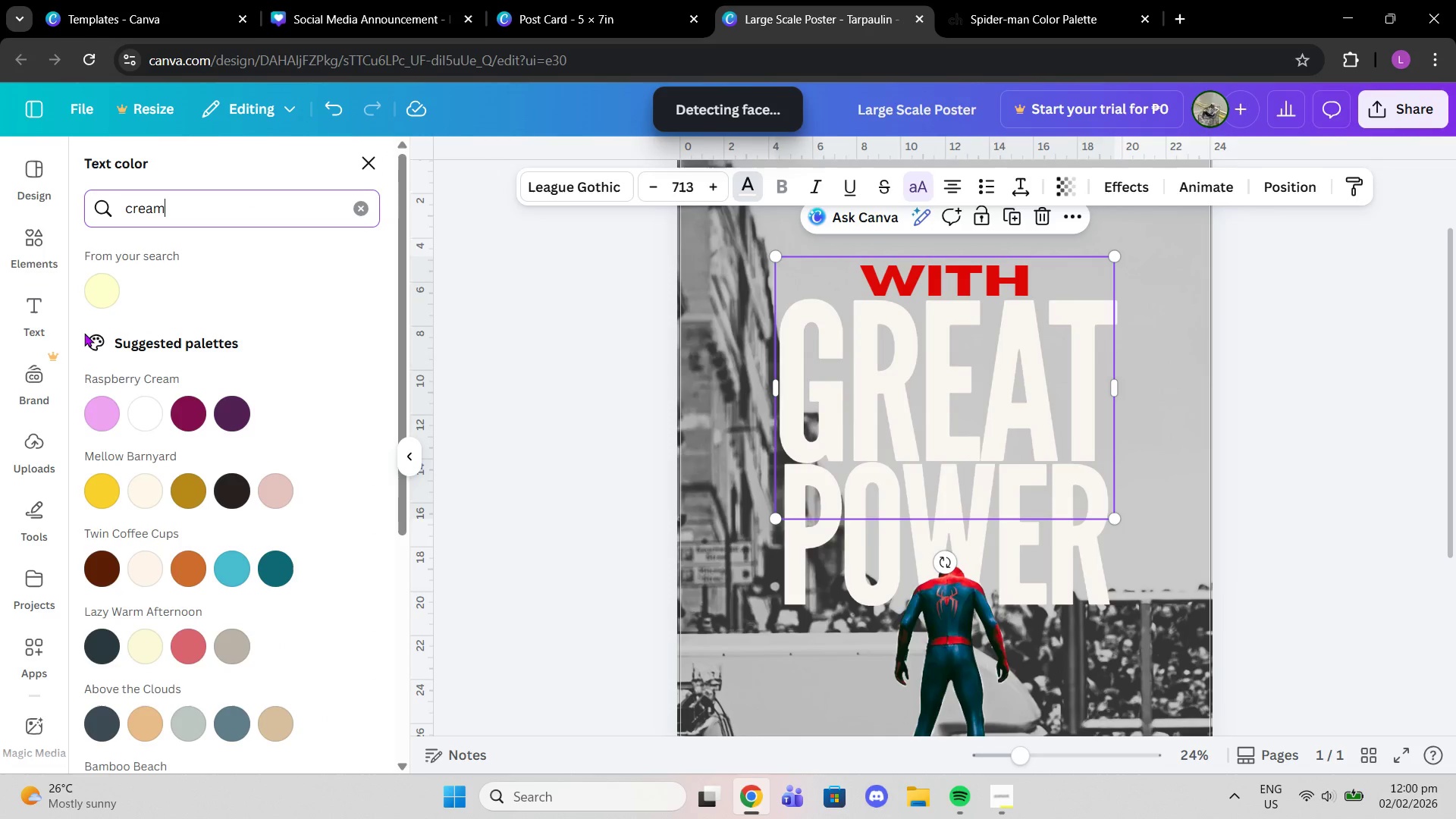 
left_click([139, 552])
 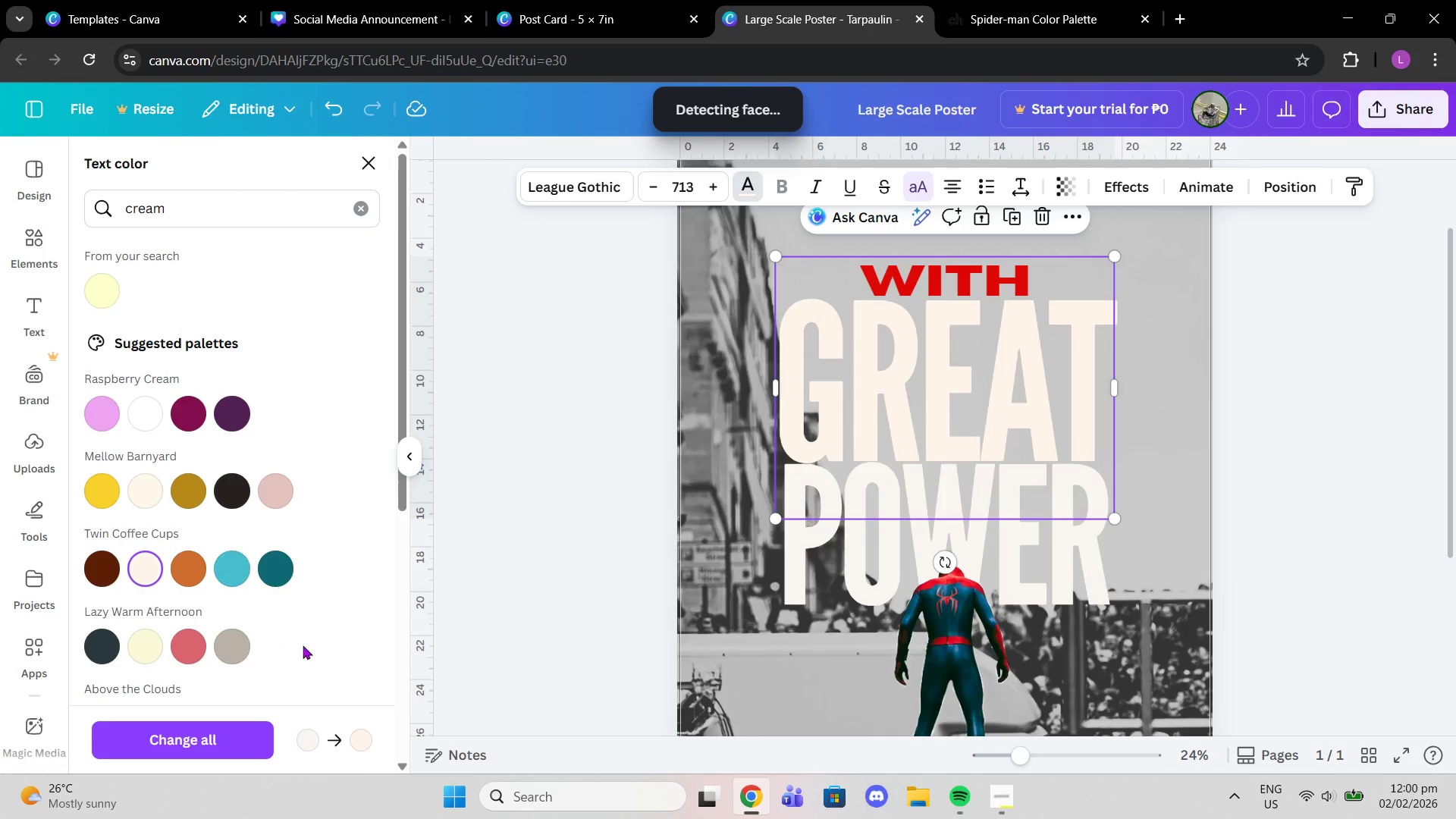 
scroll: coordinate [303, 645], scroll_direction: down, amount: 1.0
 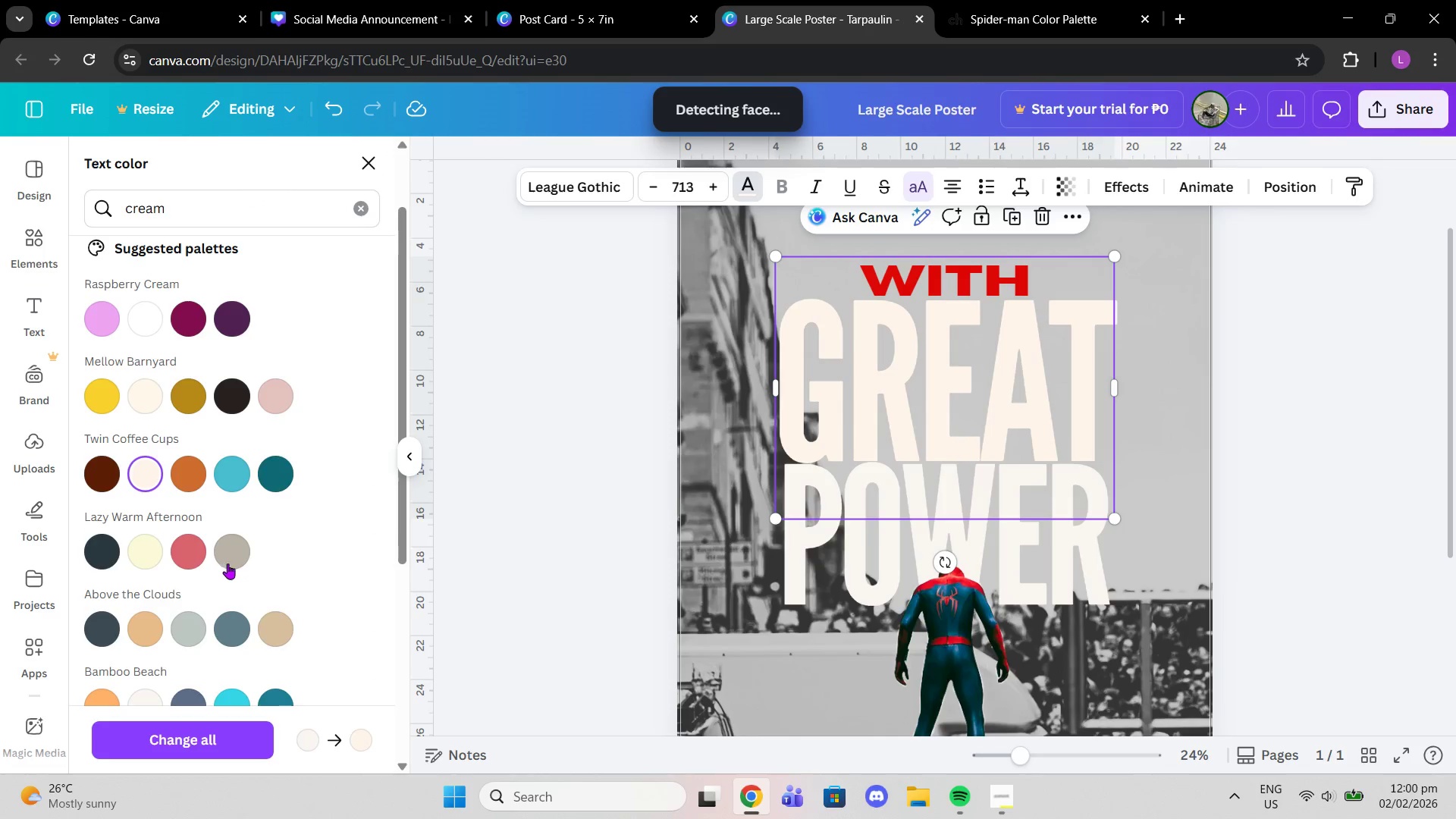 
left_click([223, 559])
 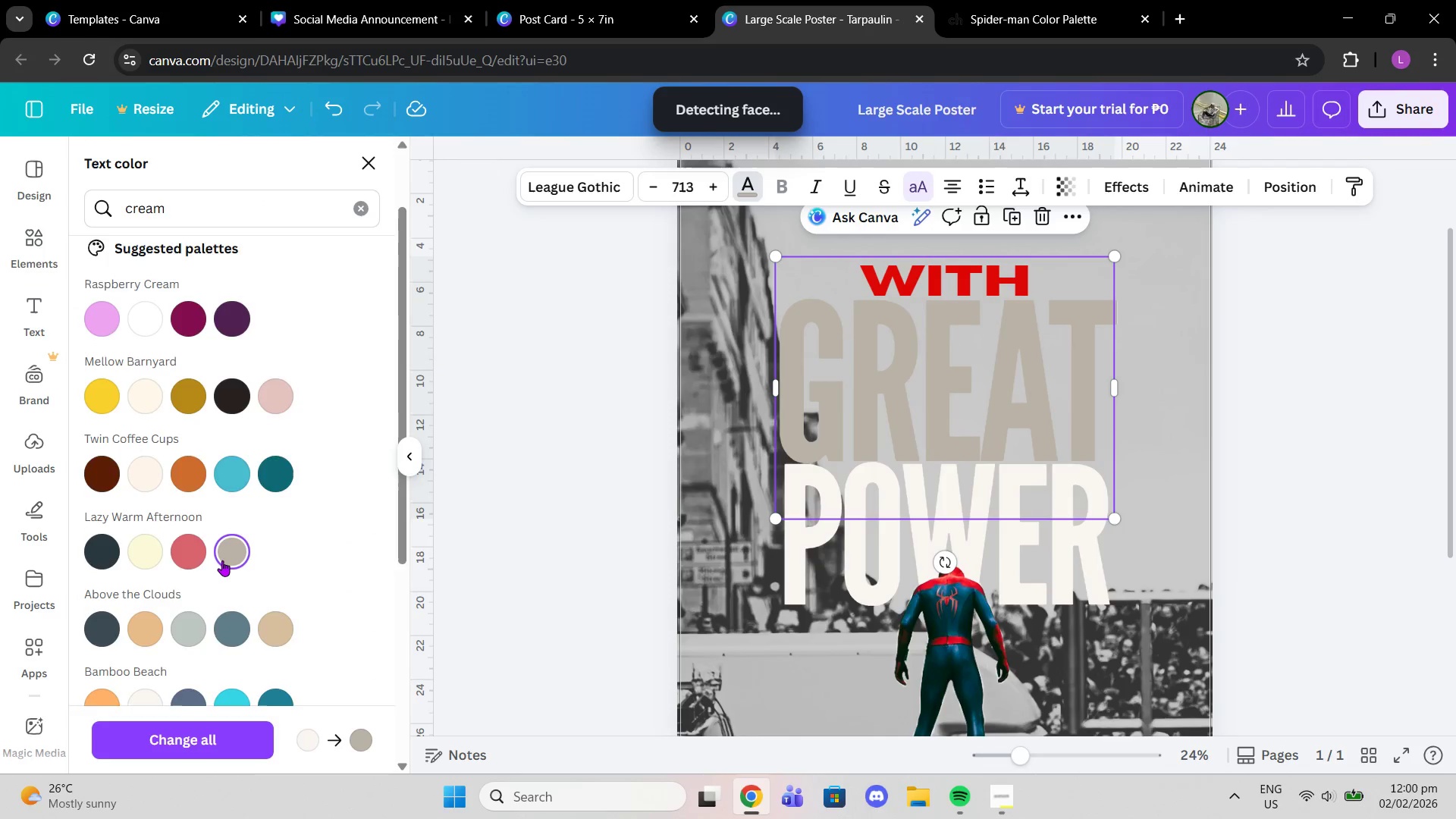 
scroll: coordinate [222, 560], scroll_direction: down, amount: 1.0
 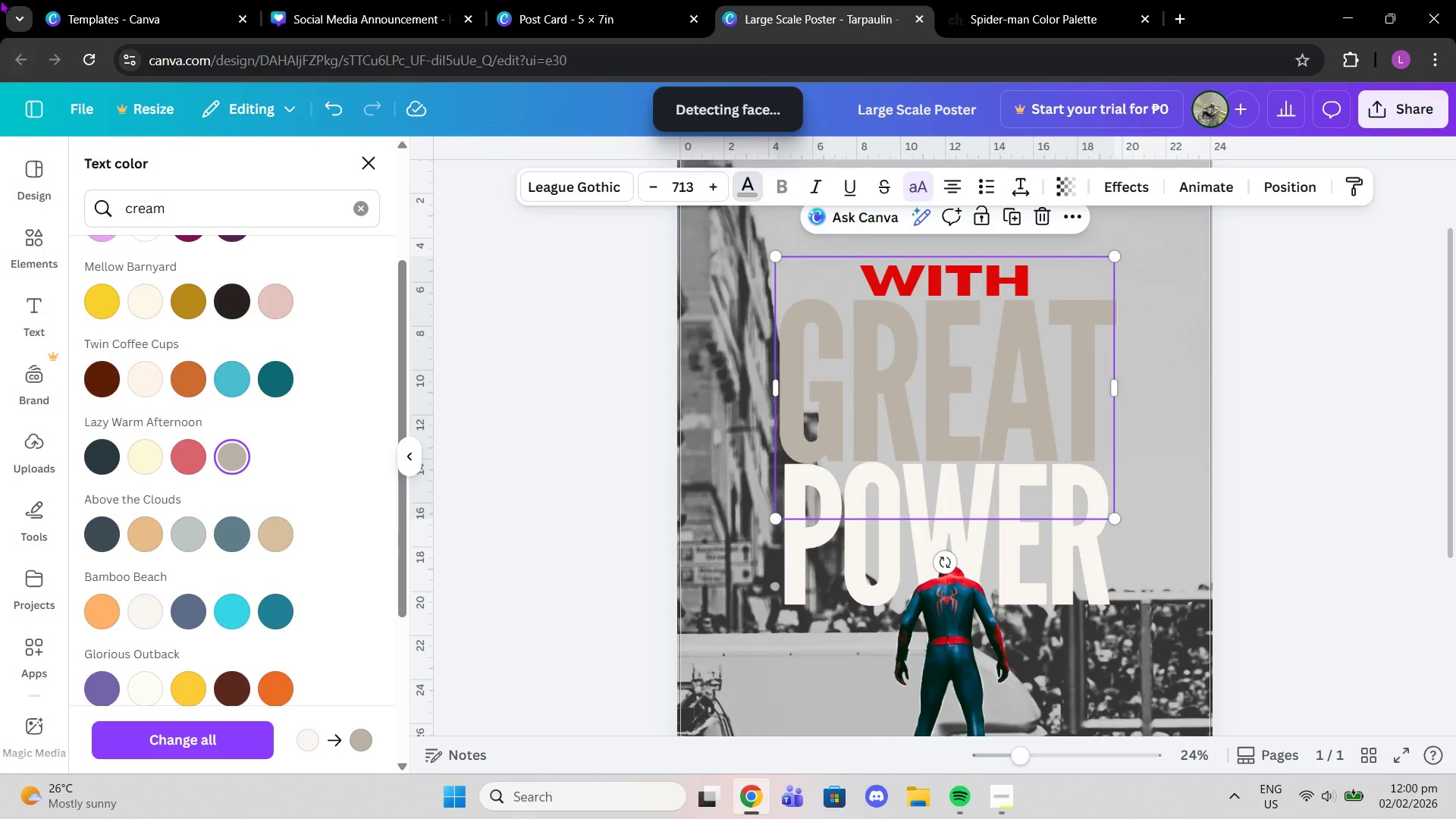 
left_click([139, 448])
 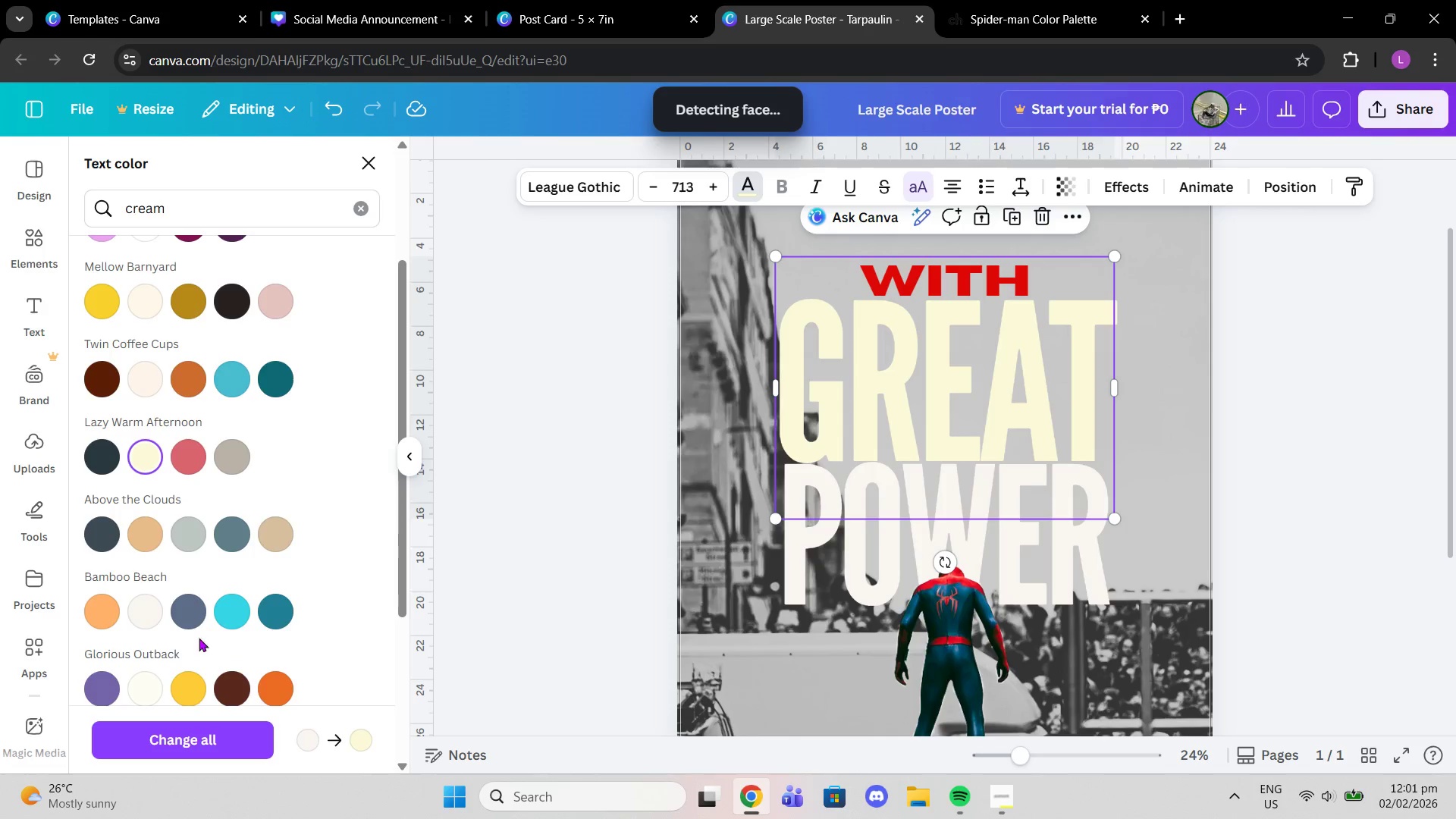 
left_click([213, 734])
 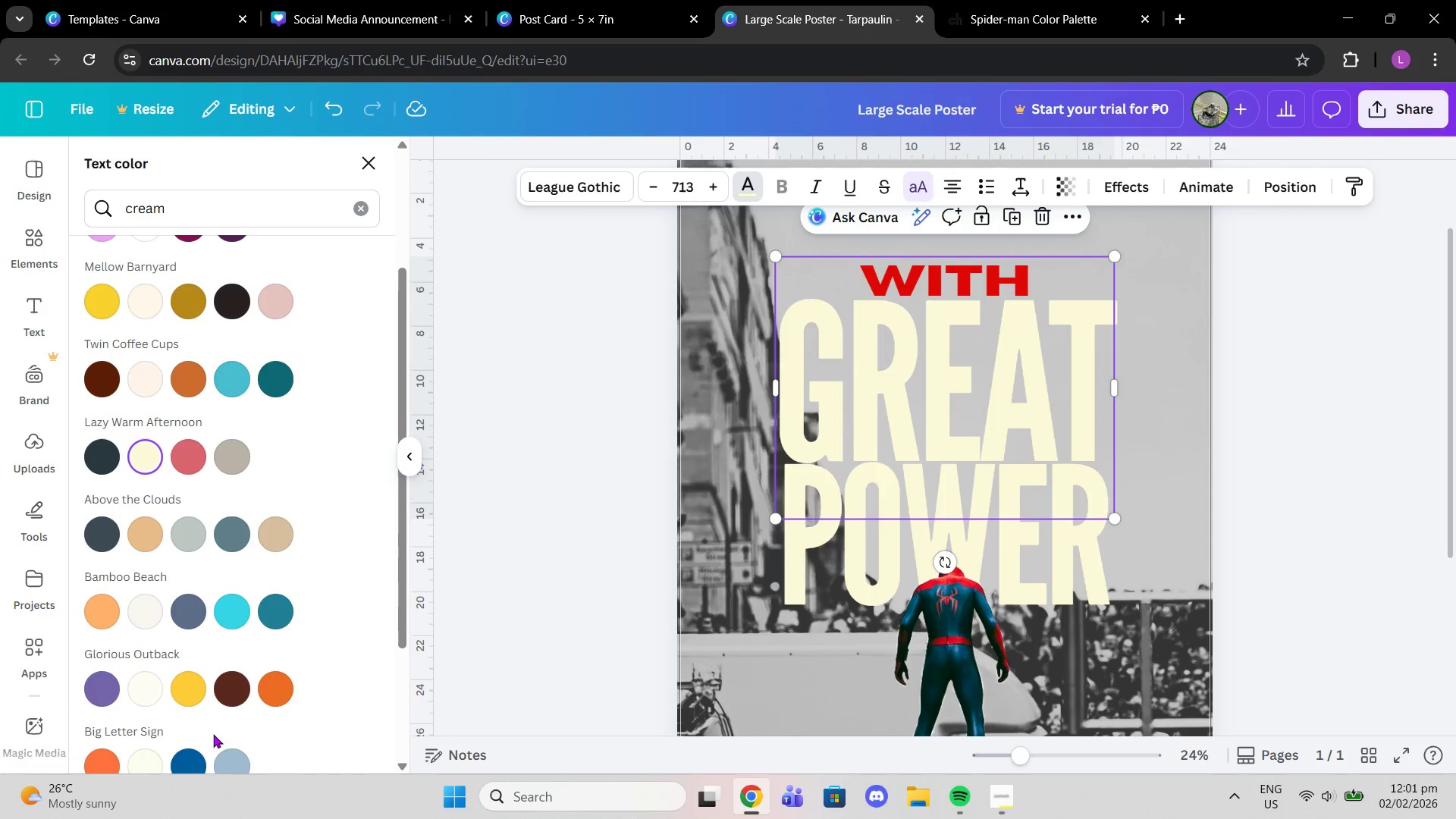 
scroll: coordinate [658, 714], scroll_direction: down, amount: 3.0
 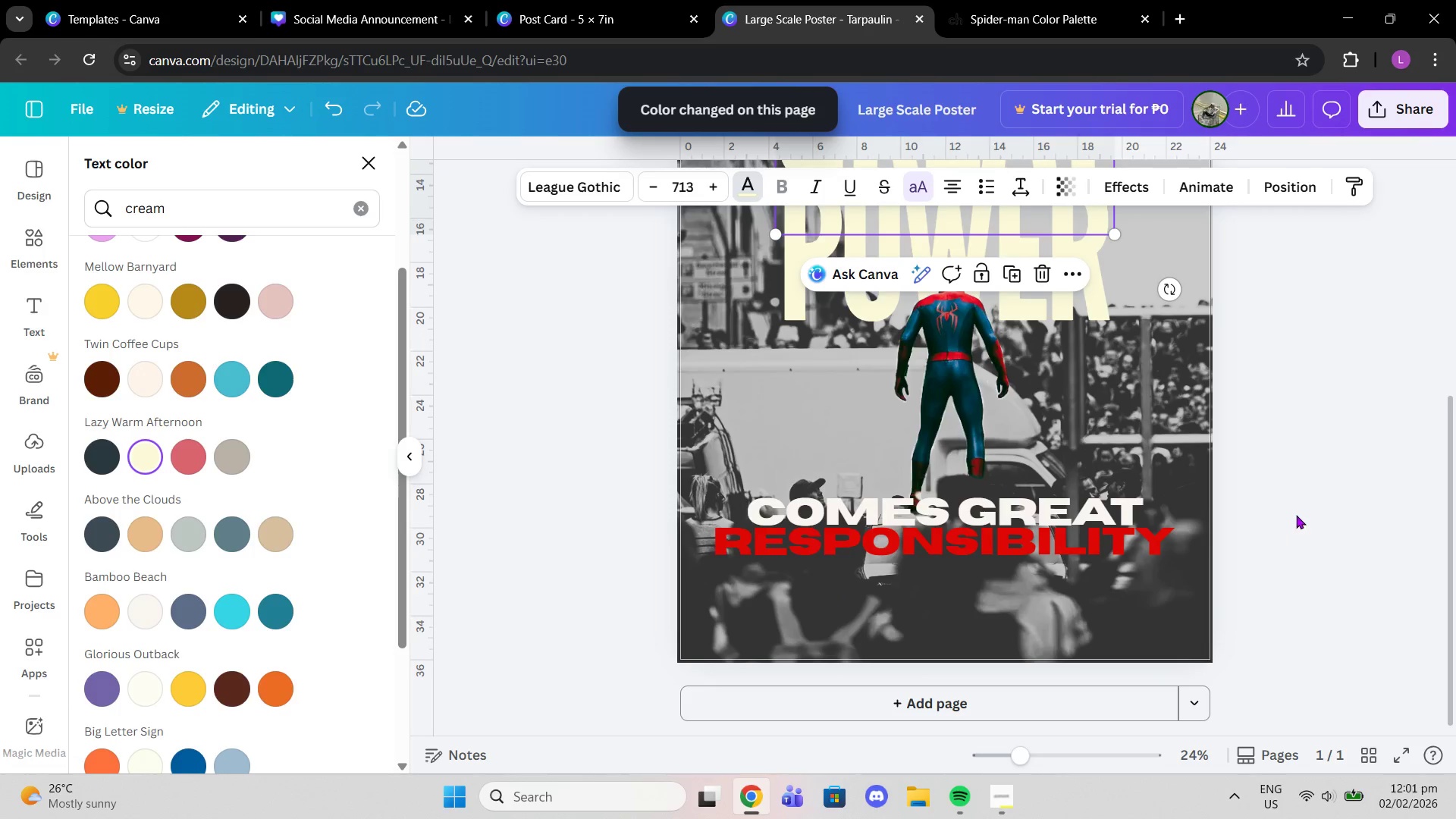 
double_click([1296, 515])
 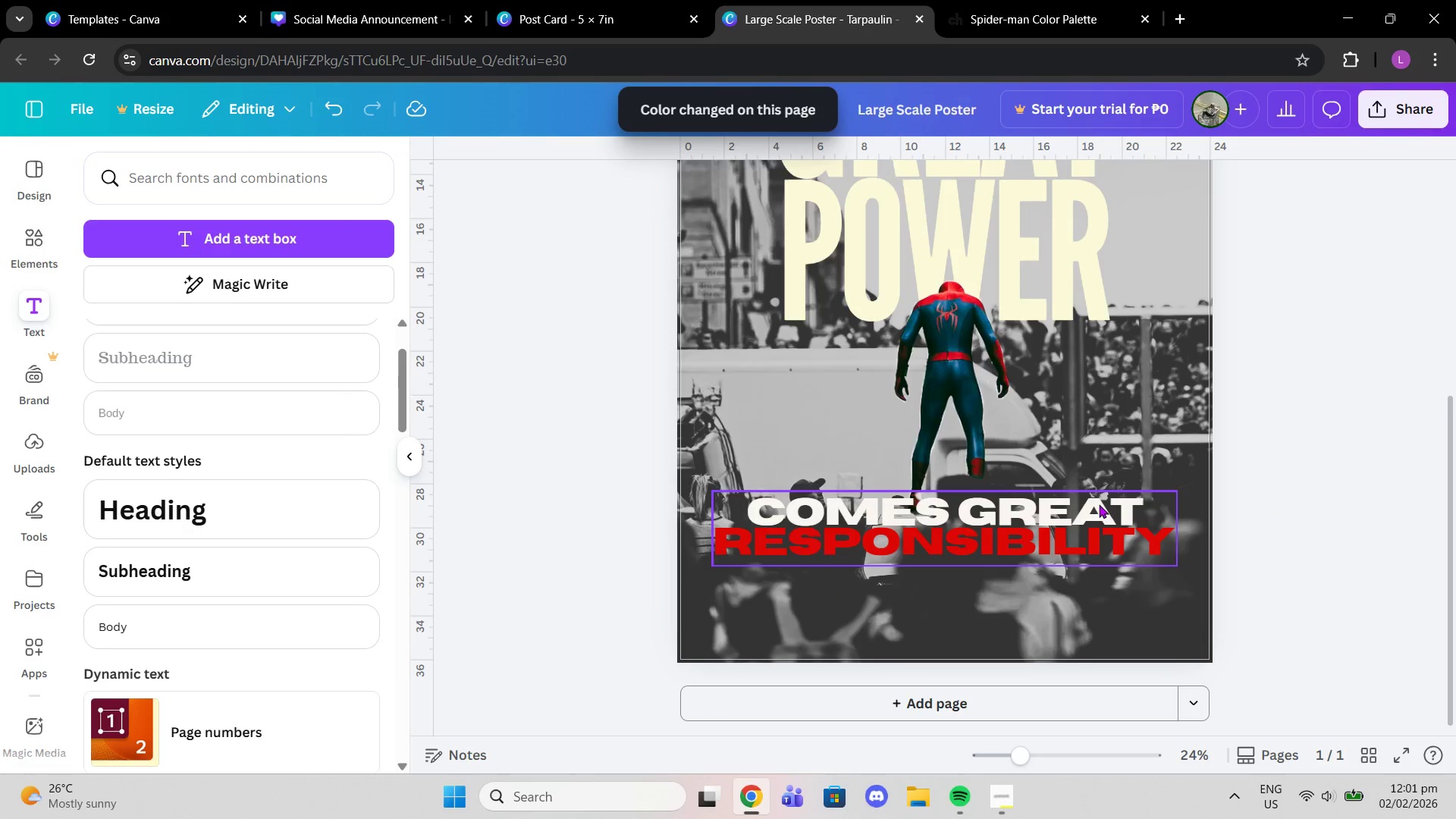 
left_click([1090, 518])
 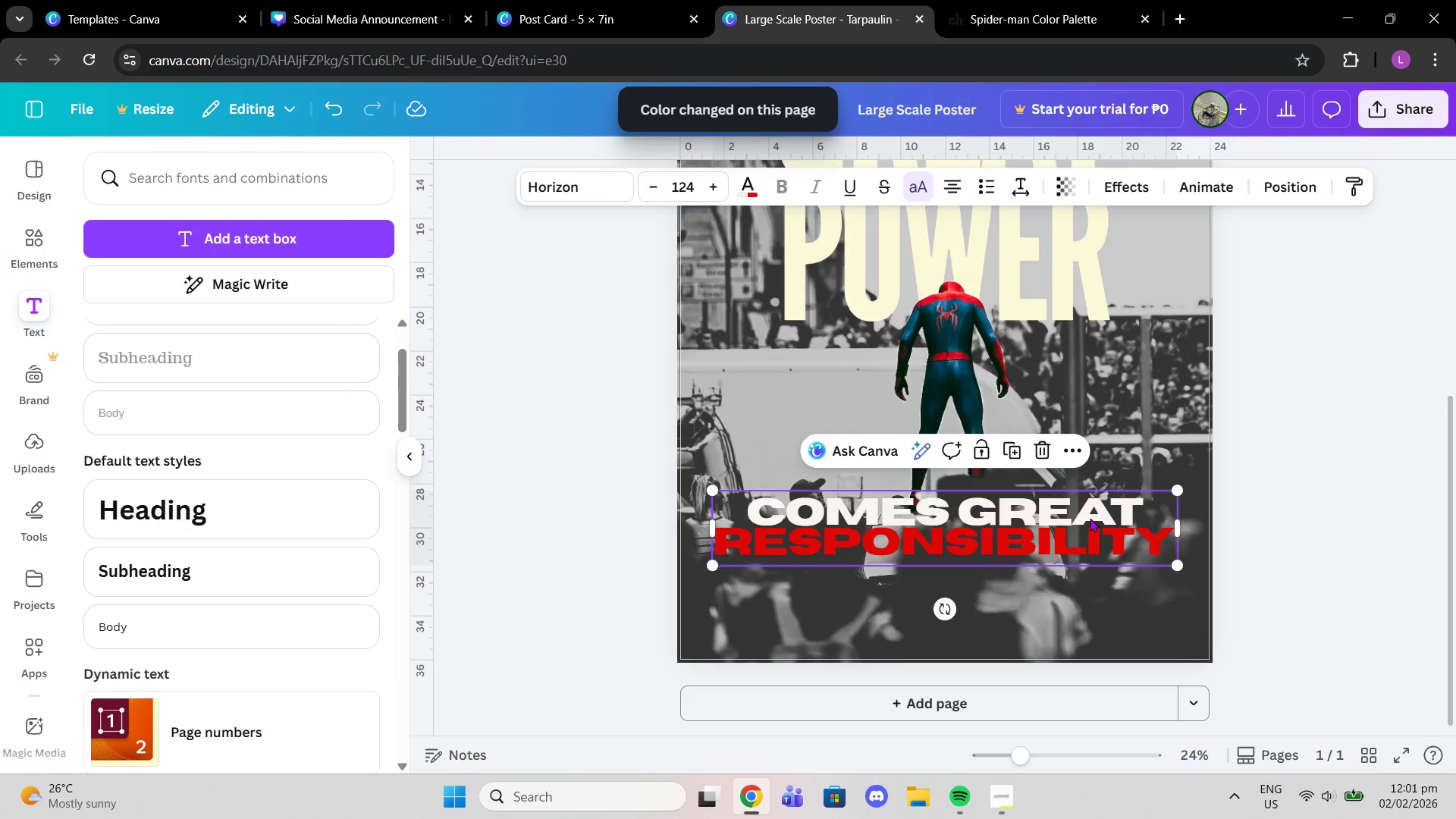 
left_click([1090, 518])
 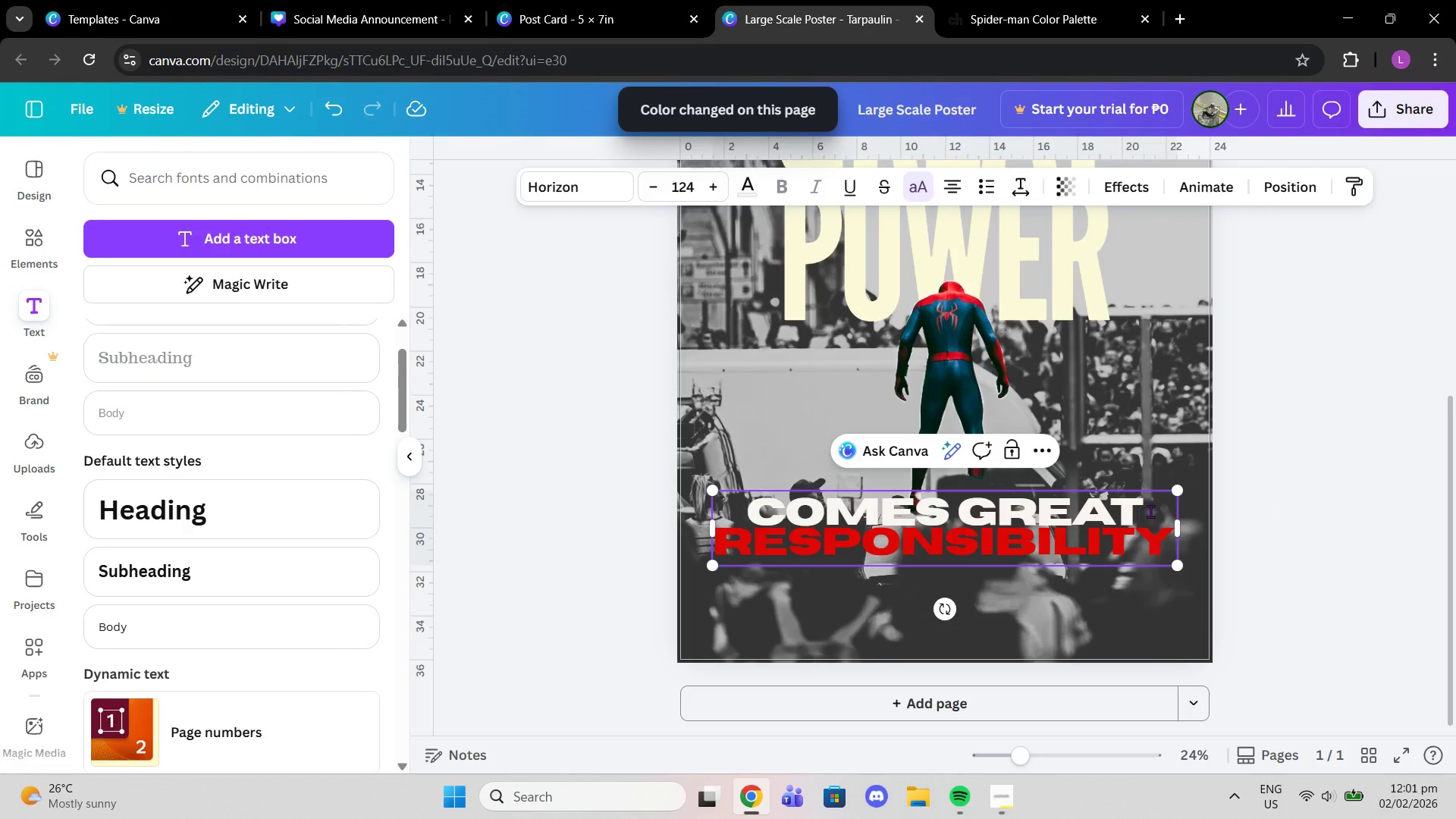 
left_click_drag(start_coordinate=[1154, 511], to_coordinate=[758, 511])
 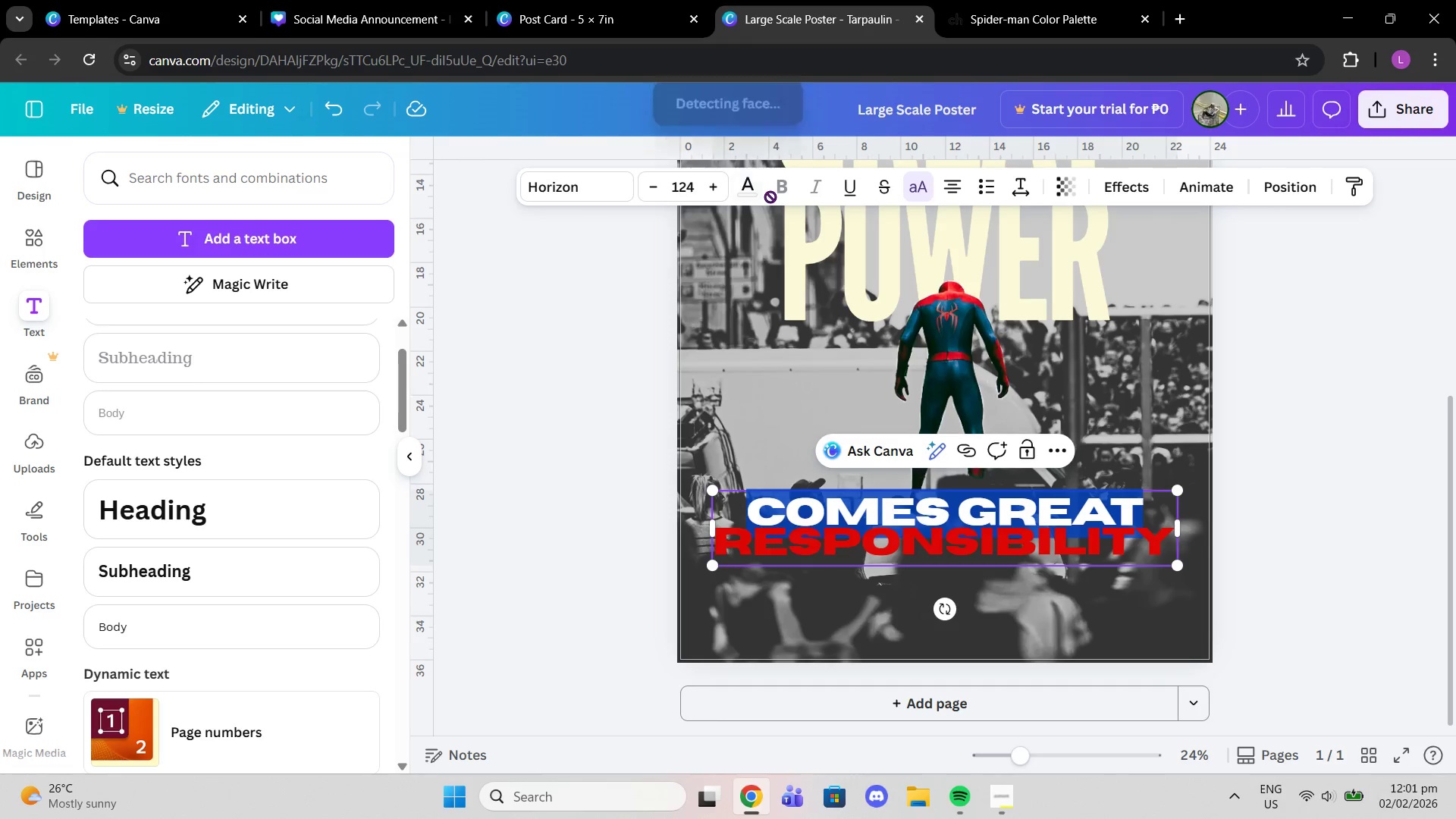 
left_click([752, 191])
 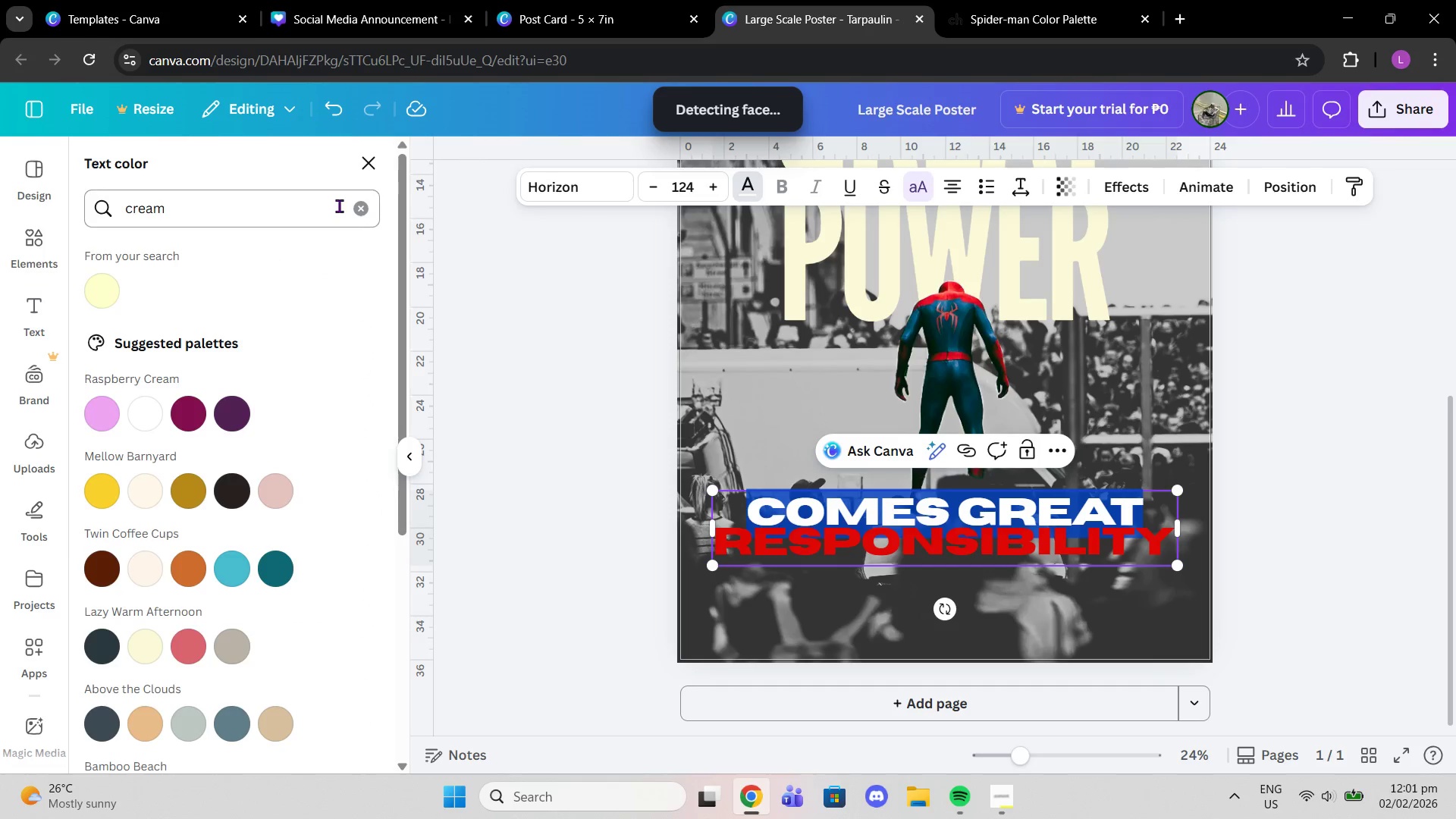 
left_click([360, 210])
 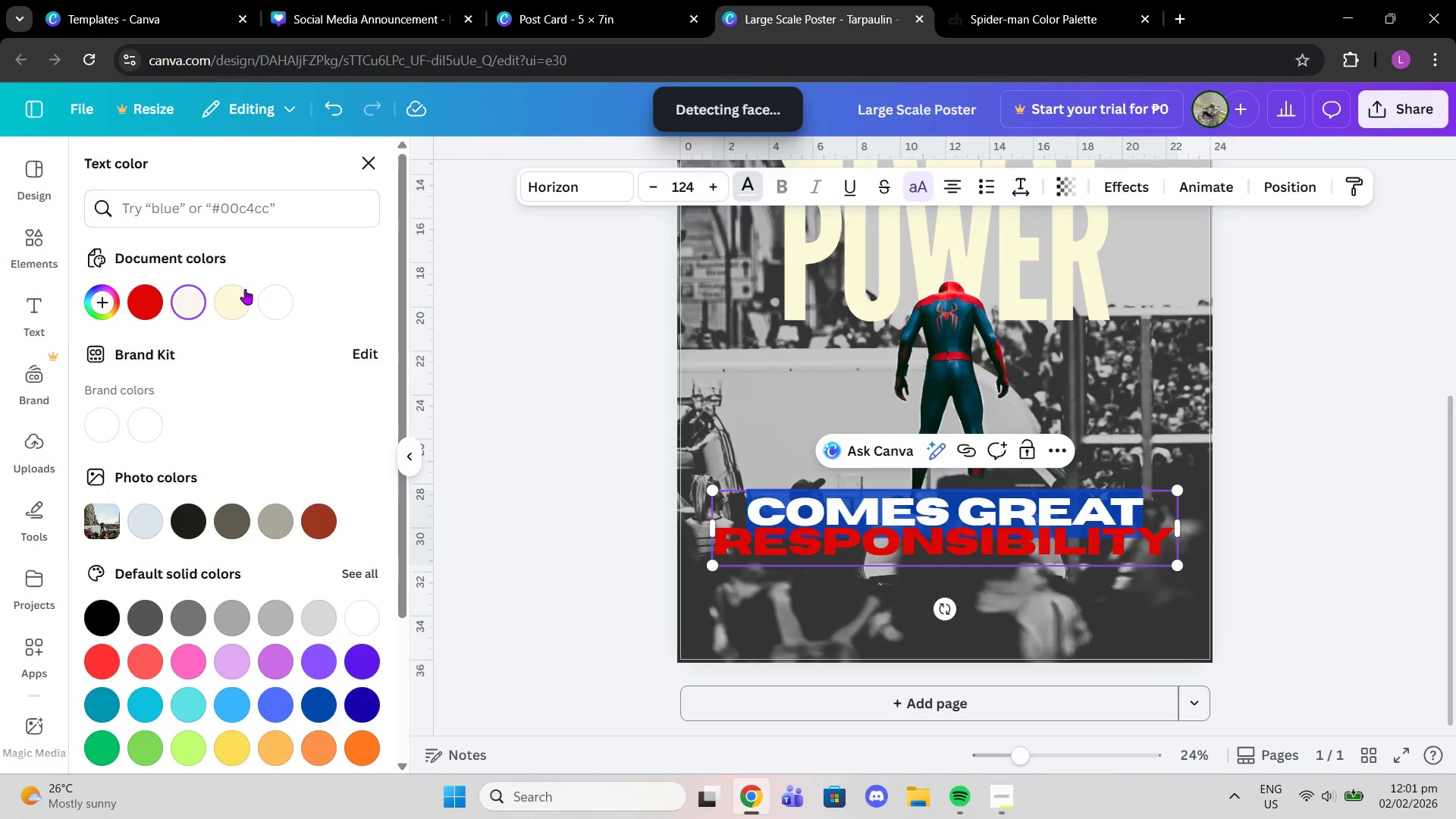 
left_click([236, 292])
 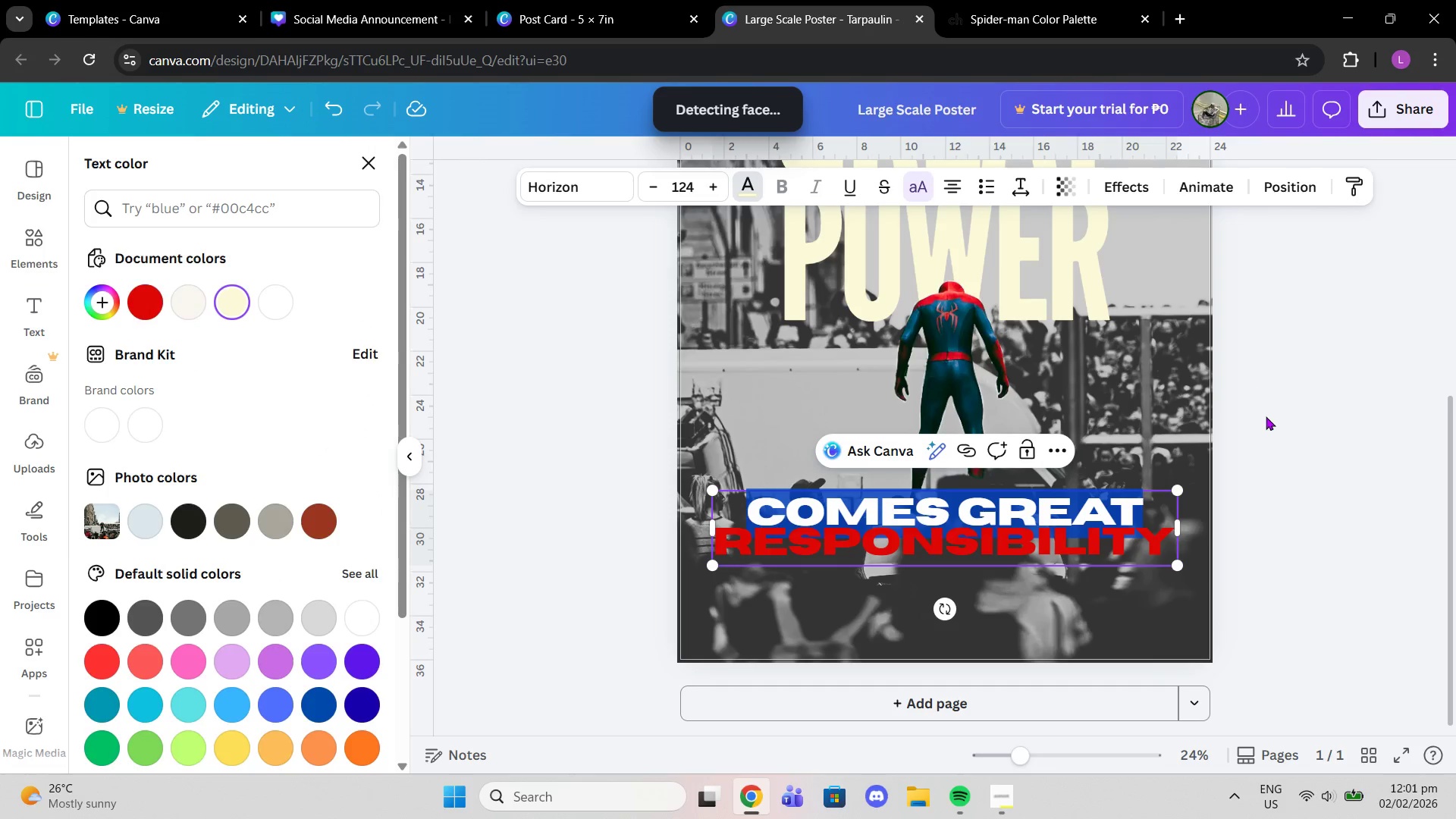 
double_click([1266, 416])
 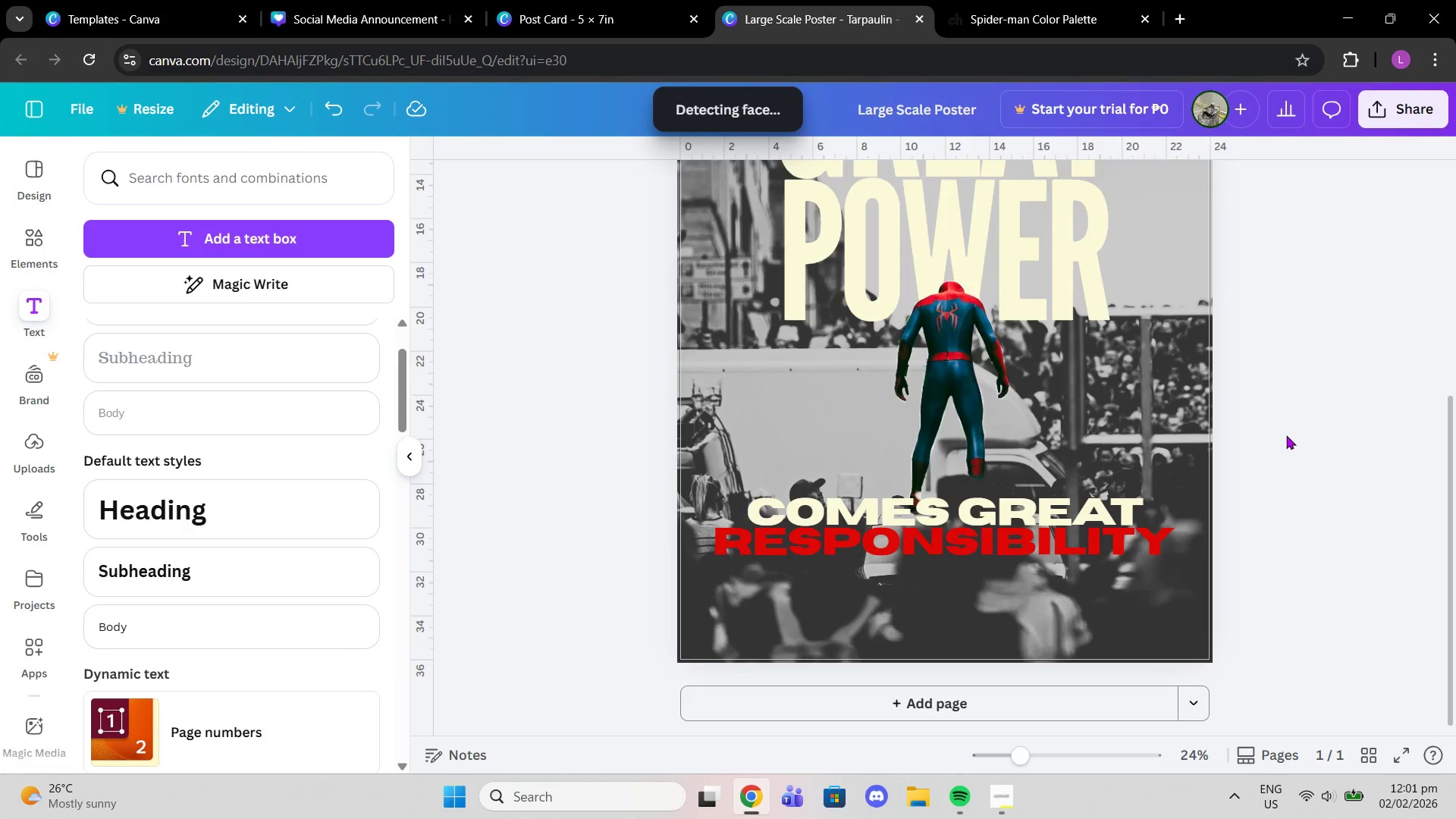 
scroll: coordinate [1284, 422], scroll_direction: up, amount: 4.0
 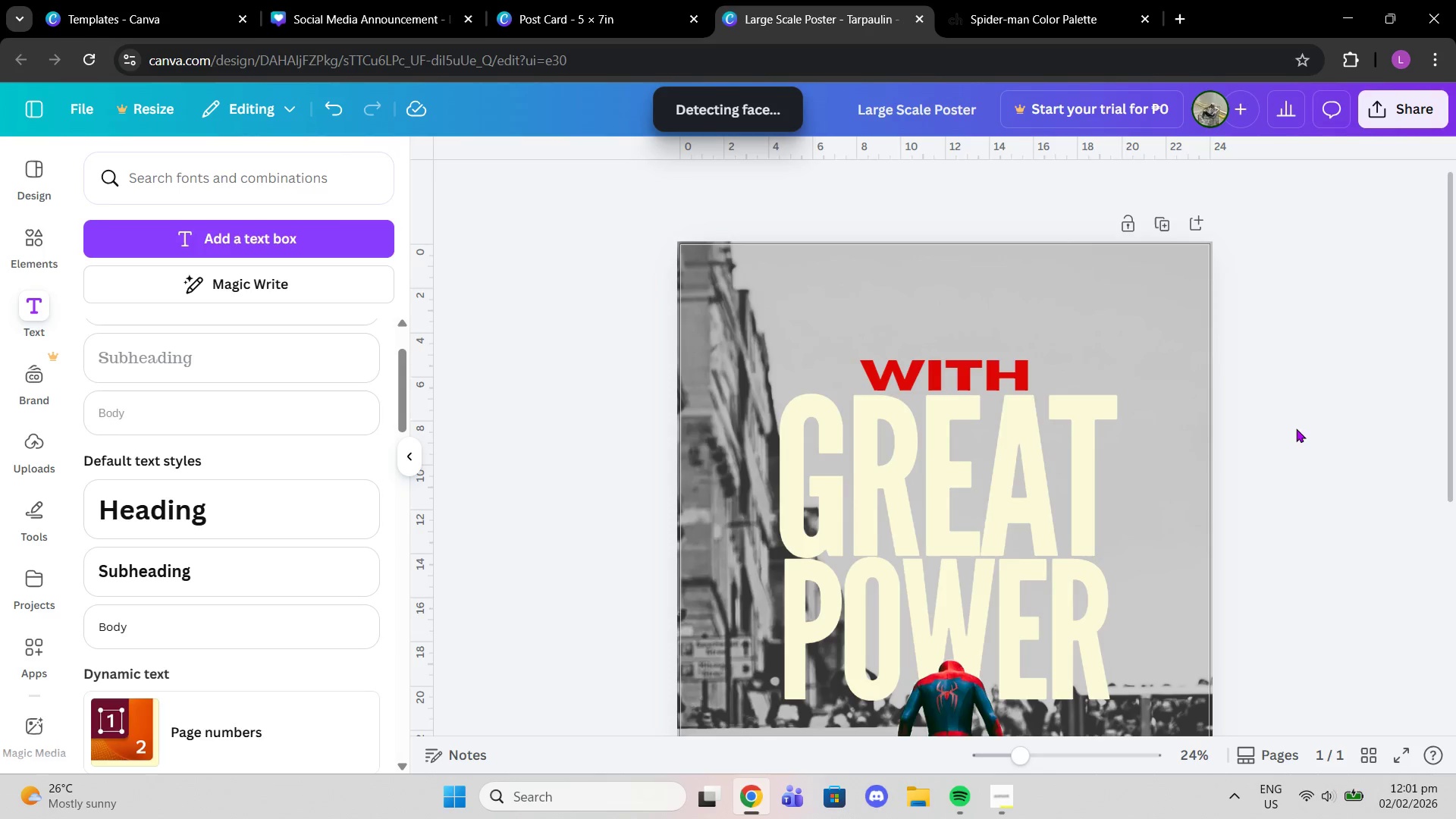 
scroll: coordinate [1128, 489], scroll_direction: down, amount: 5.0
 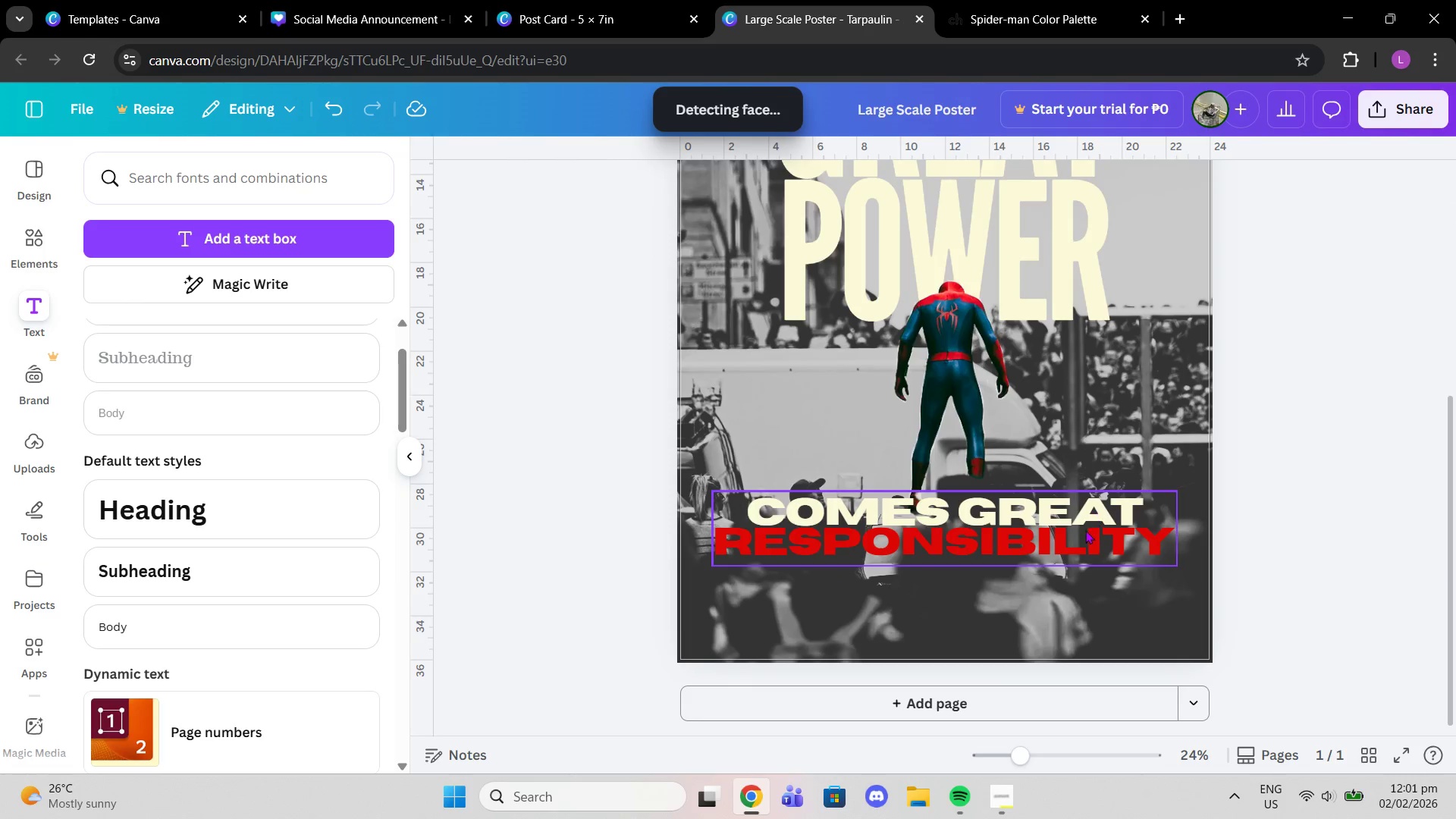 
left_click_drag(start_coordinate=[1085, 532], to_coordinate=[1085, 494])
 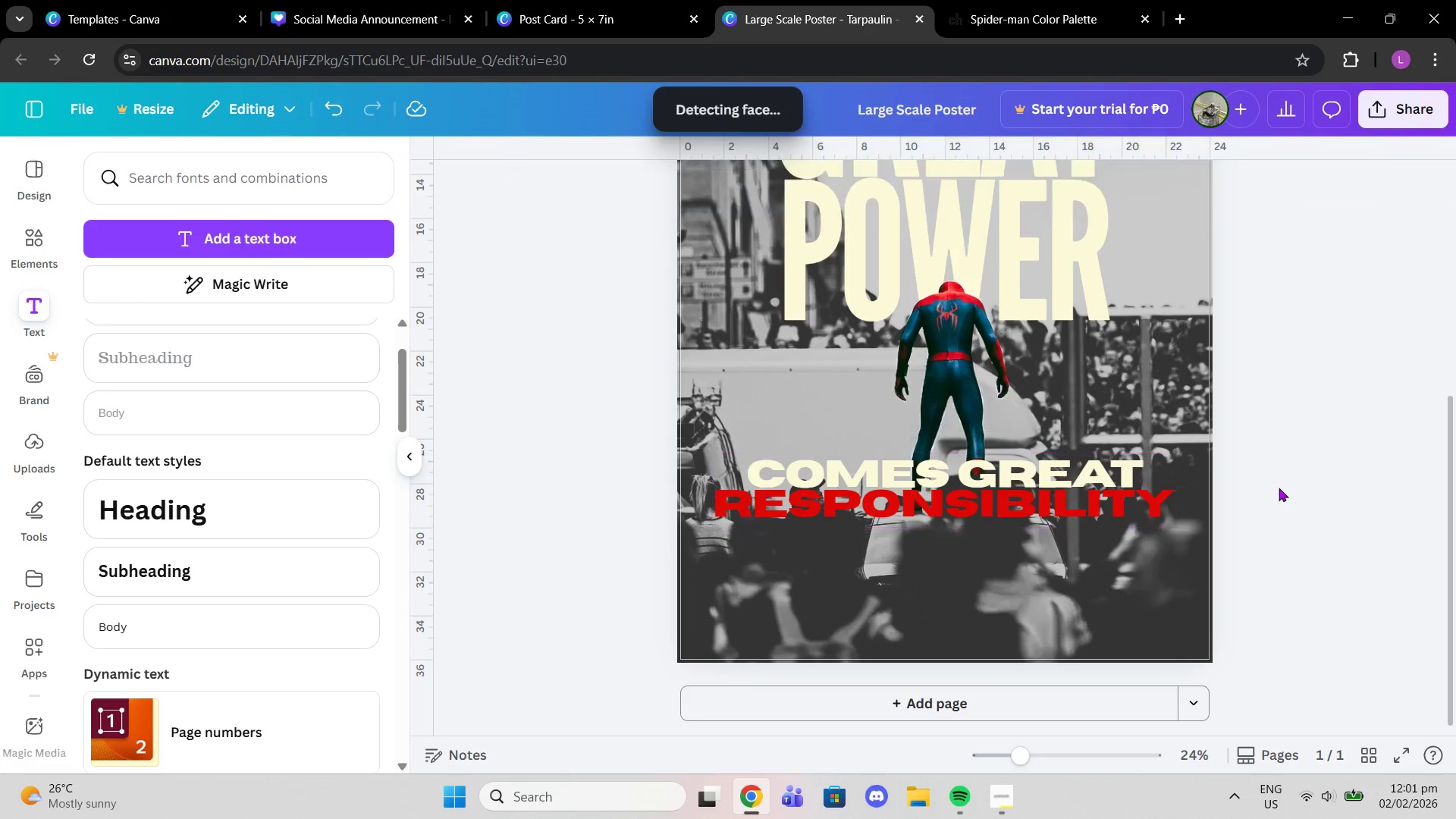 
double_click([1279, 488])
 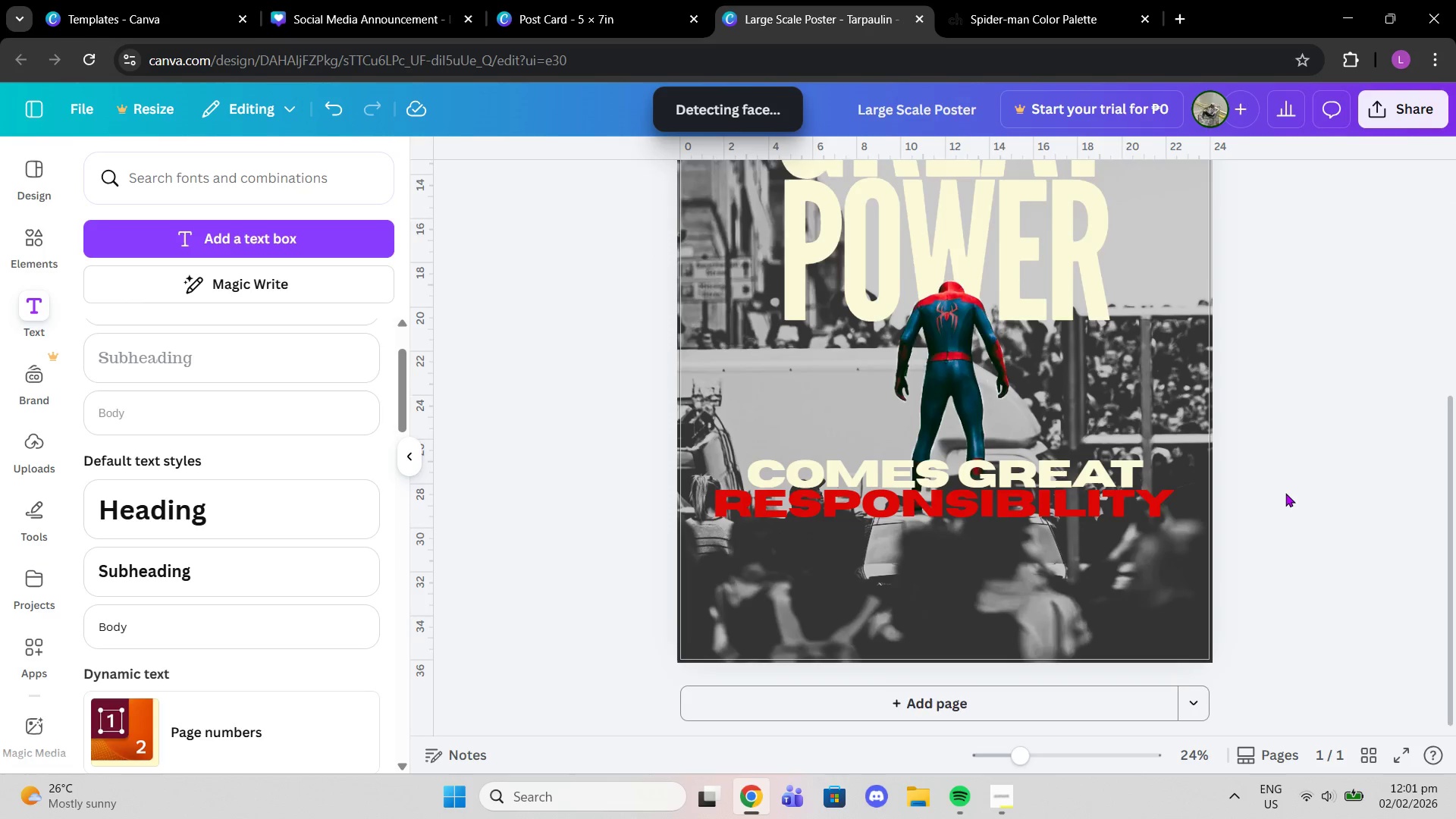 
scroll: coordinate [1285, 493], scroll_direction: up, amount: 1.0
 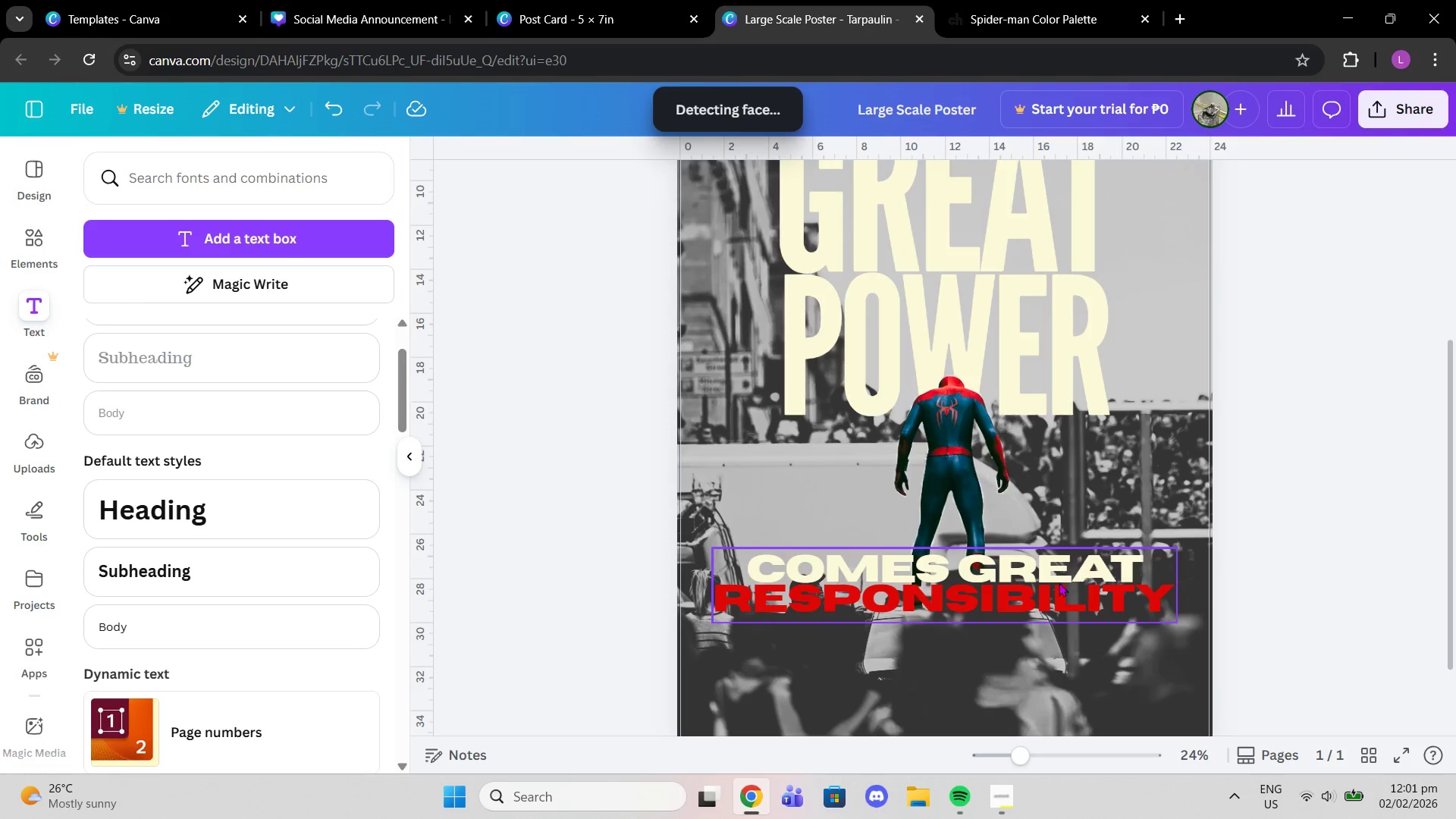 
left_click([1048, 589])
 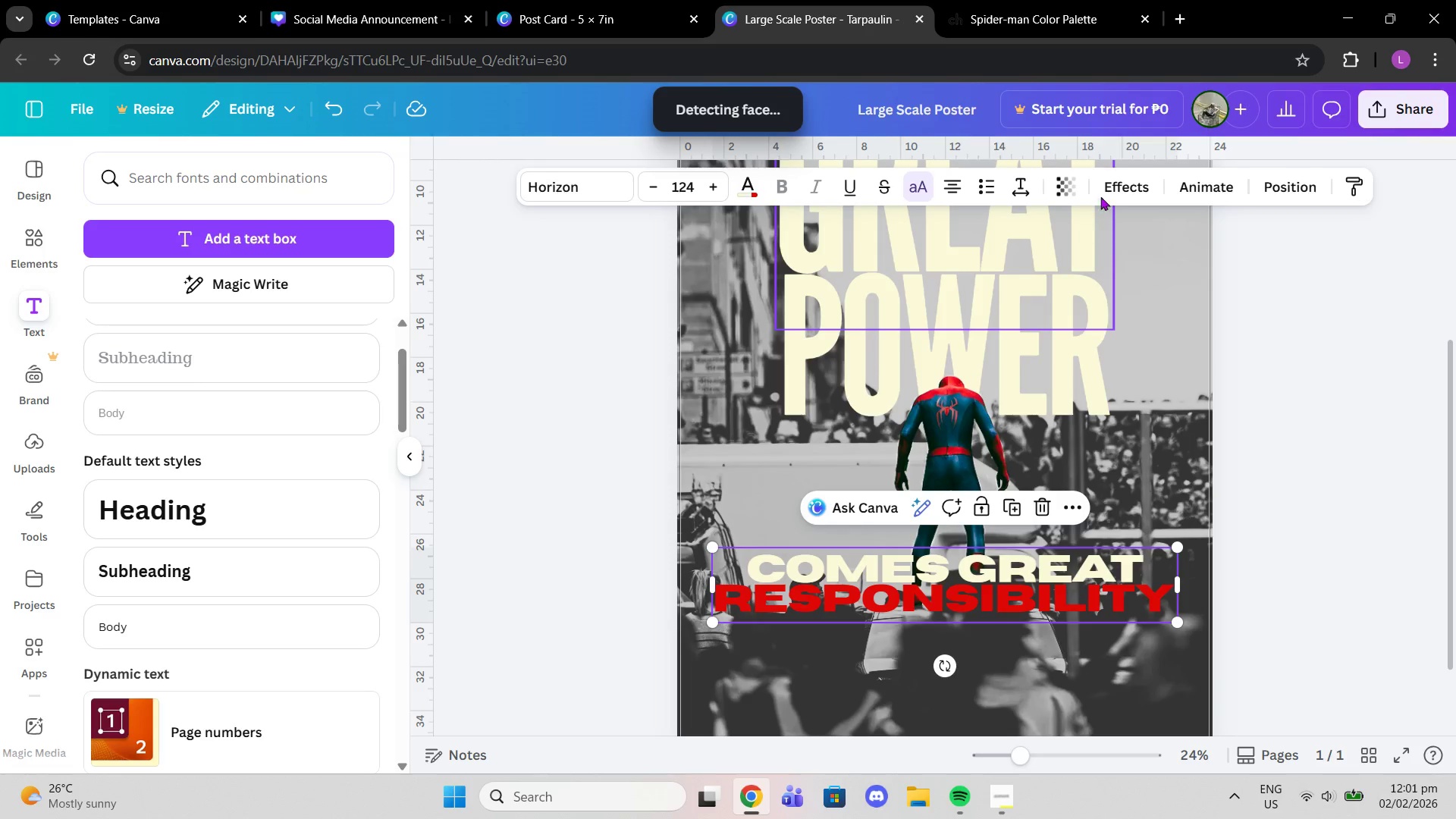 
left_click([1130, 171])
 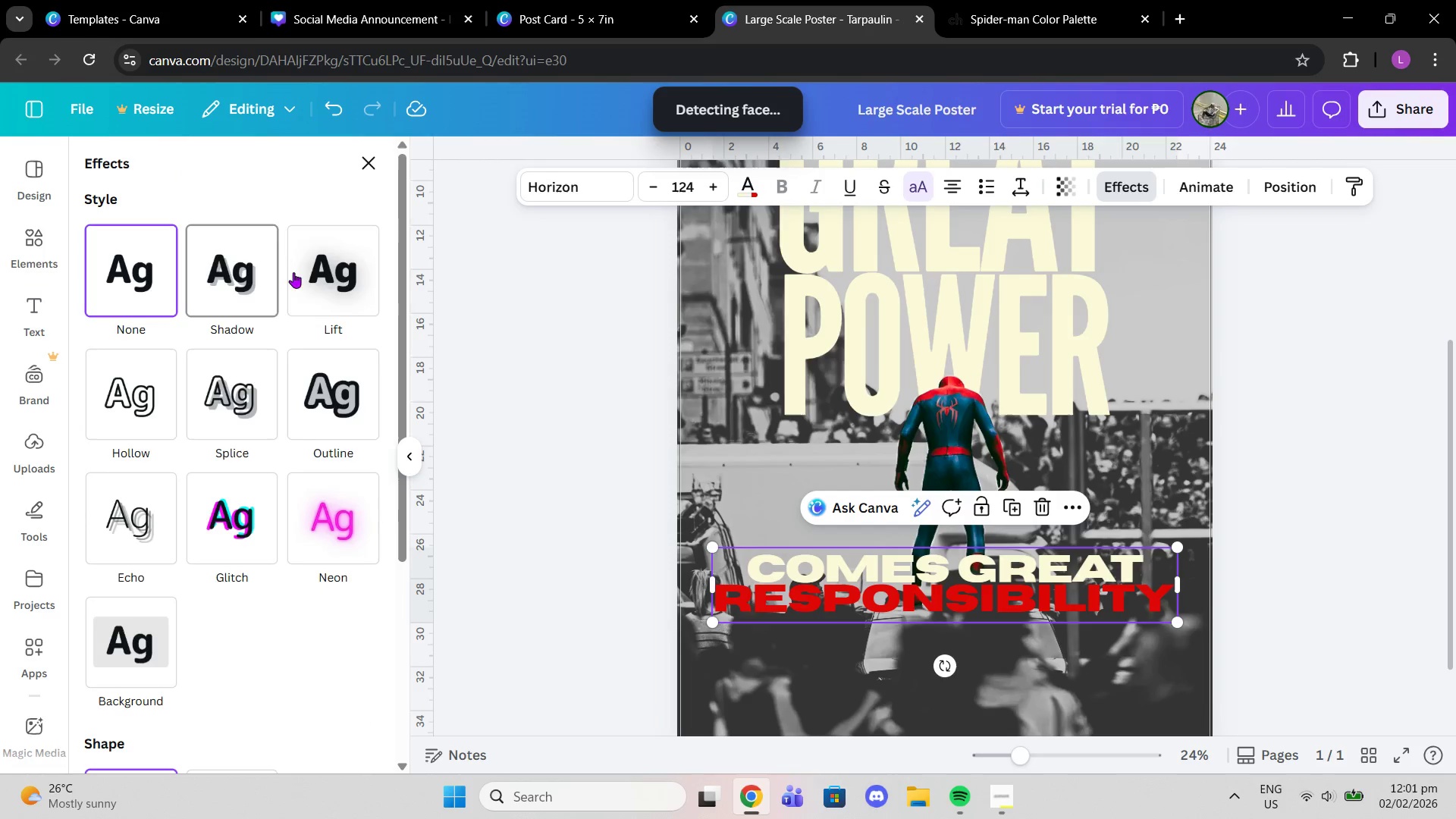 
left_click([311, 279])
 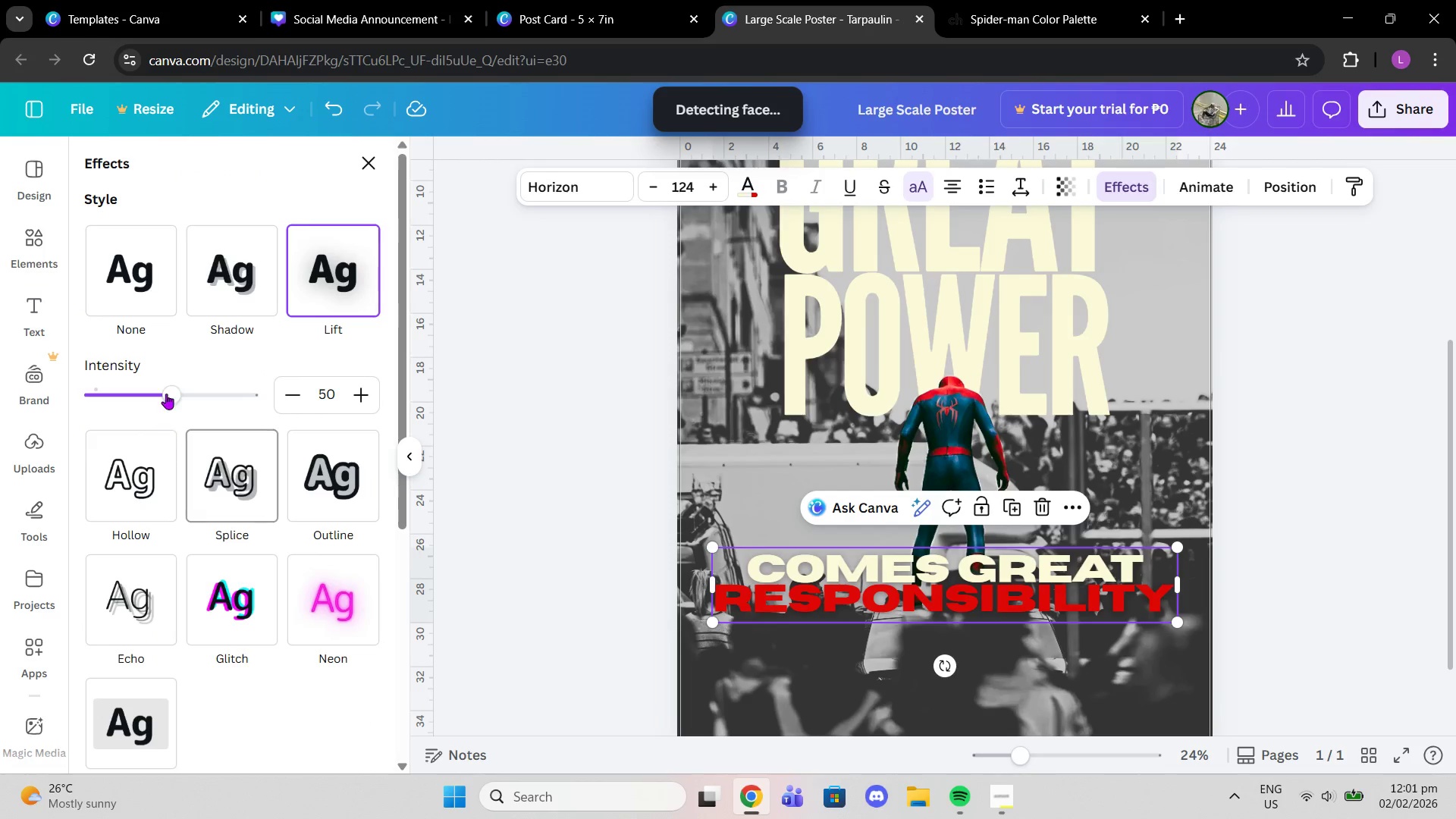 
left_click_drag(start_coordinate=[167, 385], to_coordinate=[425, 428])
 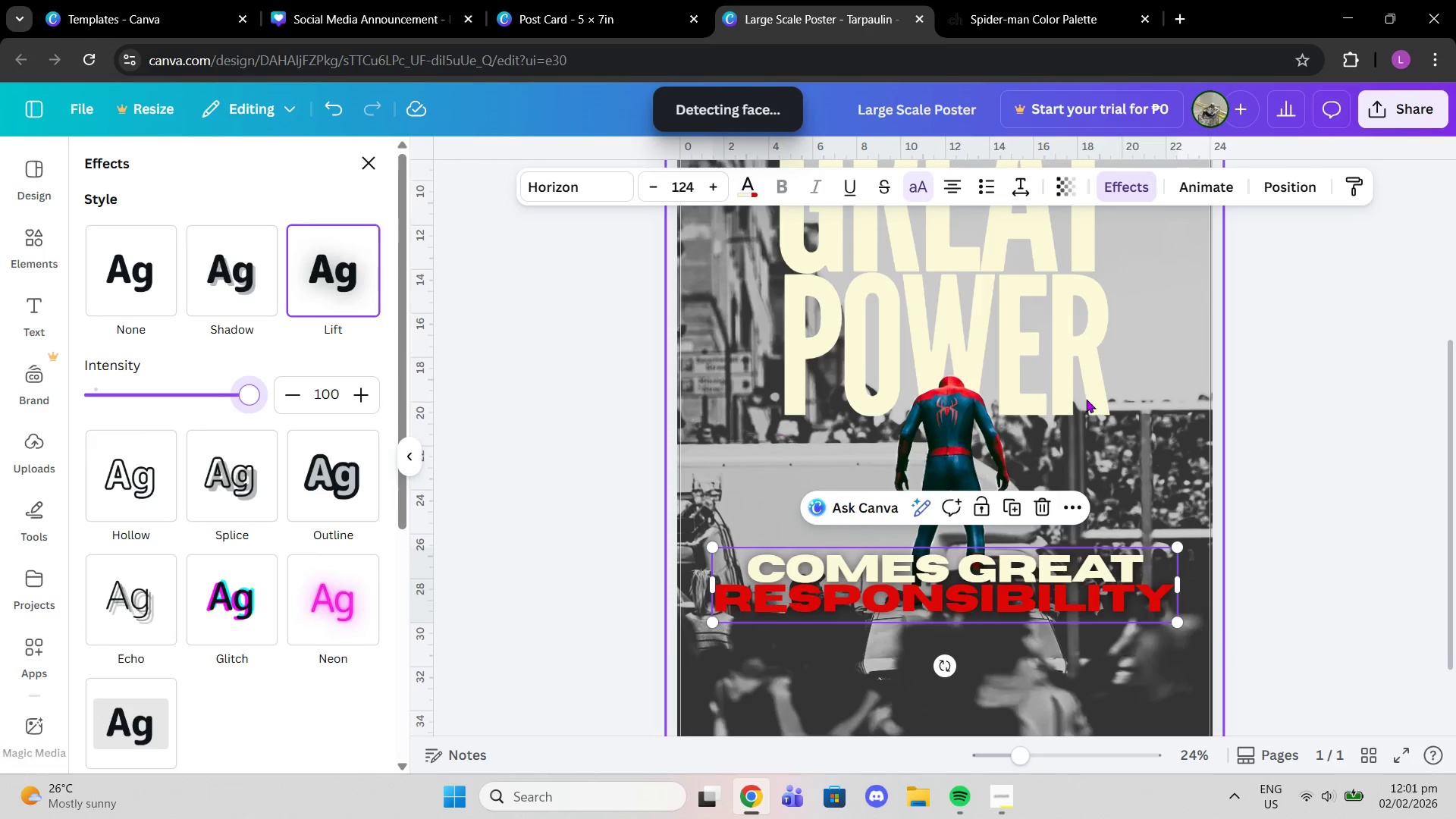 
left_click([1027, 355])
 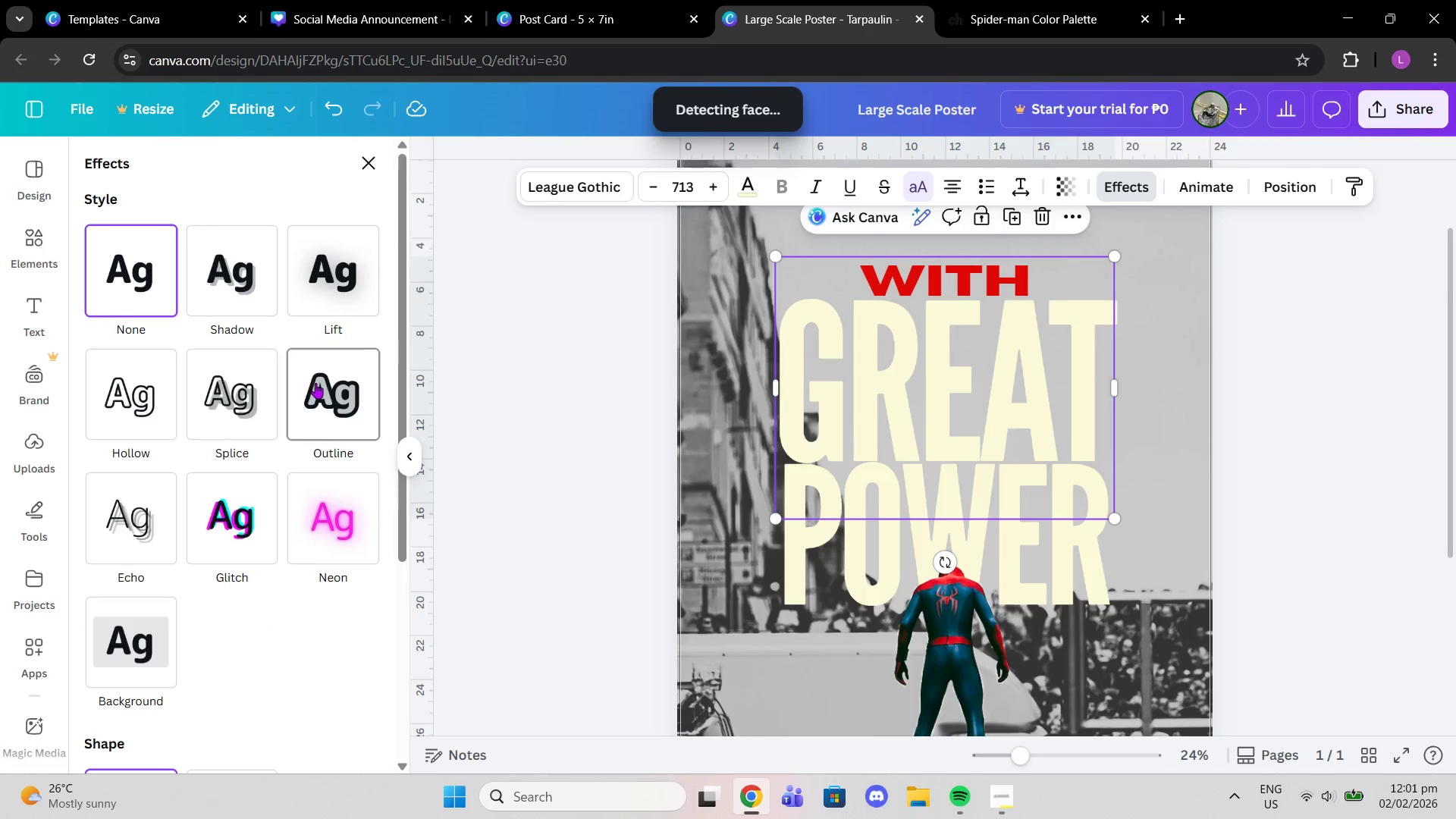 
scroll: coordinate [1086, 399], scroll_direction: up, amount: 2.0
 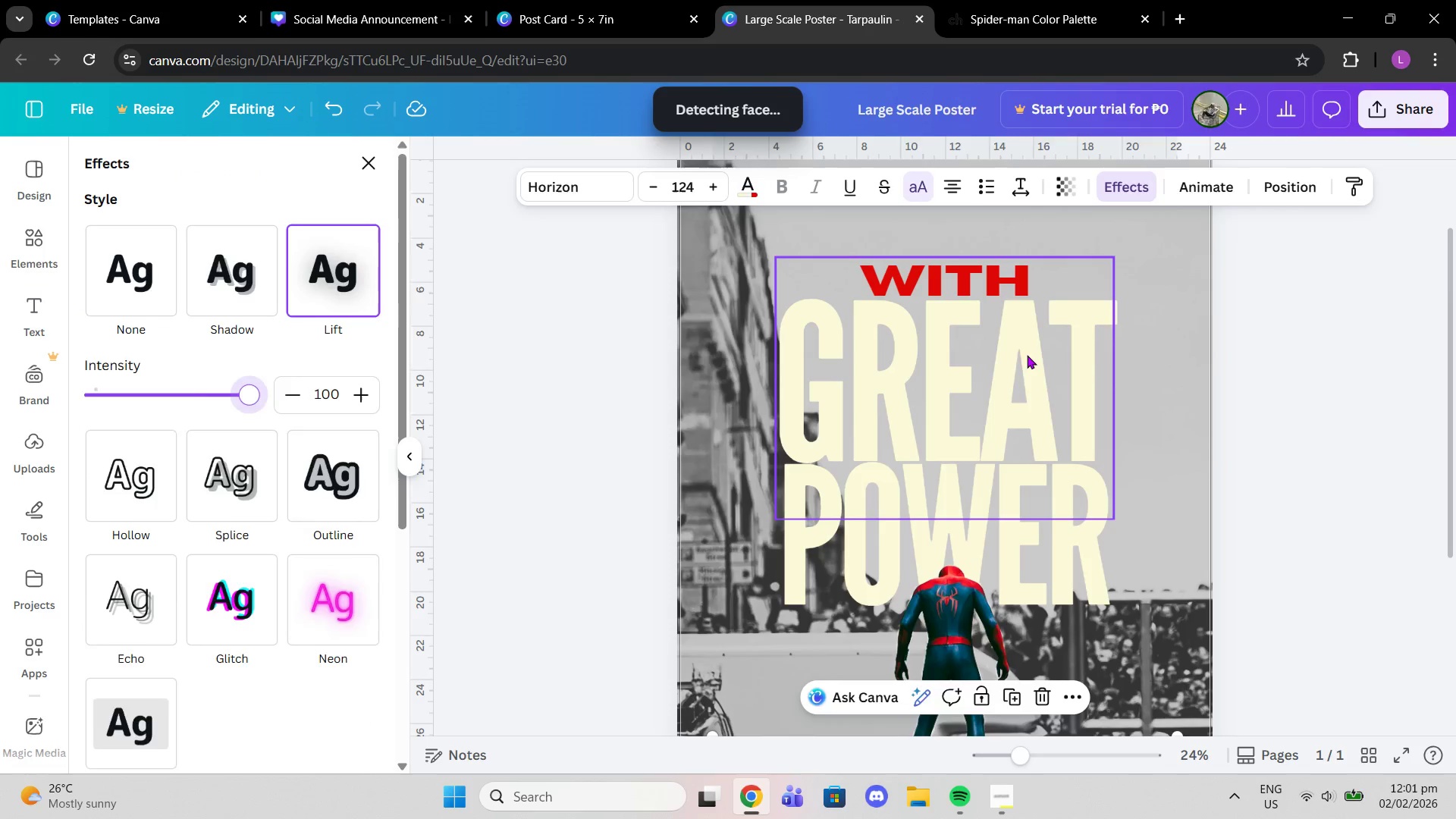 
left_click([347, 277])
 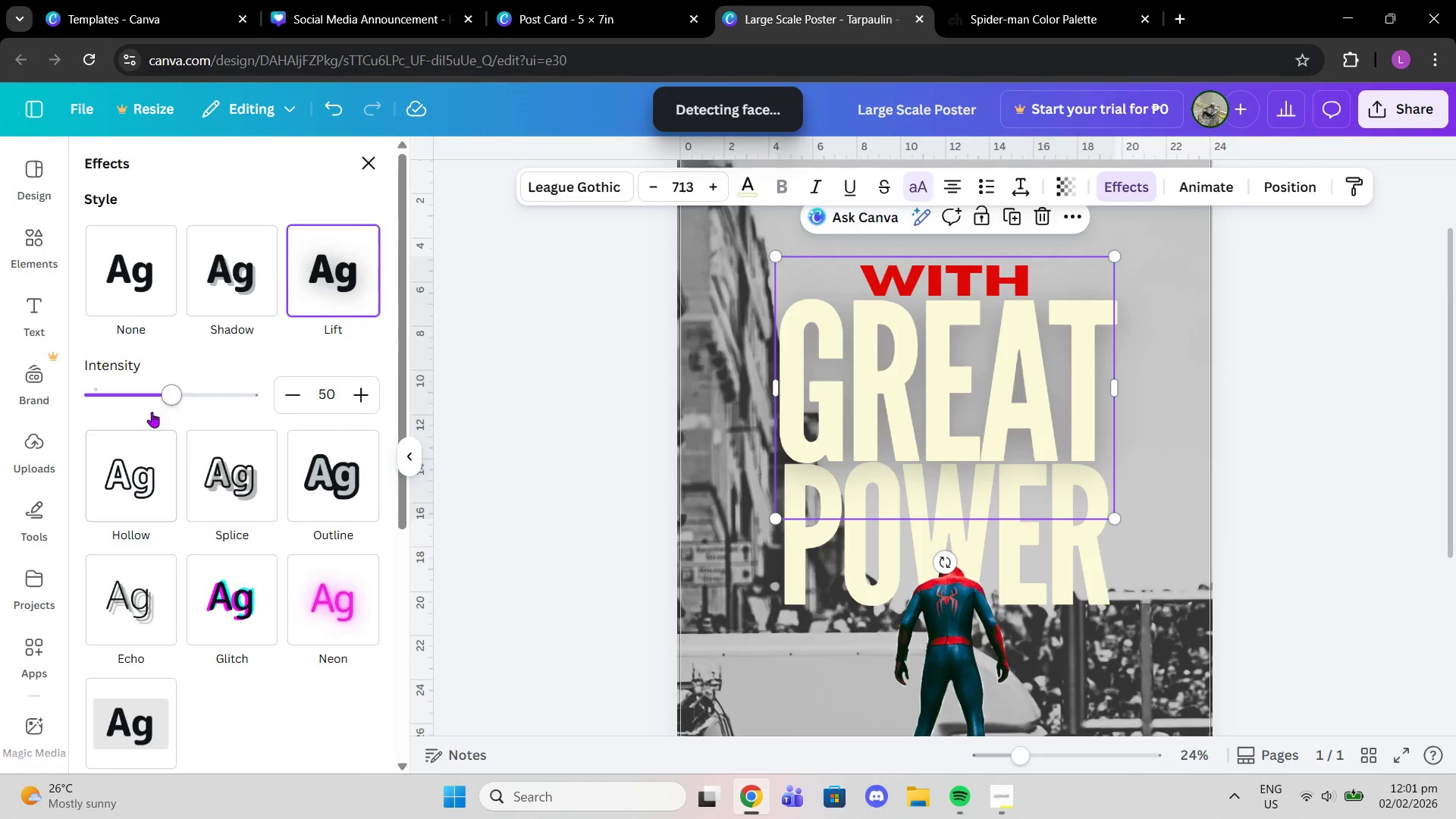 
left_click_drag(start_coordinate=[162, 396], to_coordinate=[488, 416])
 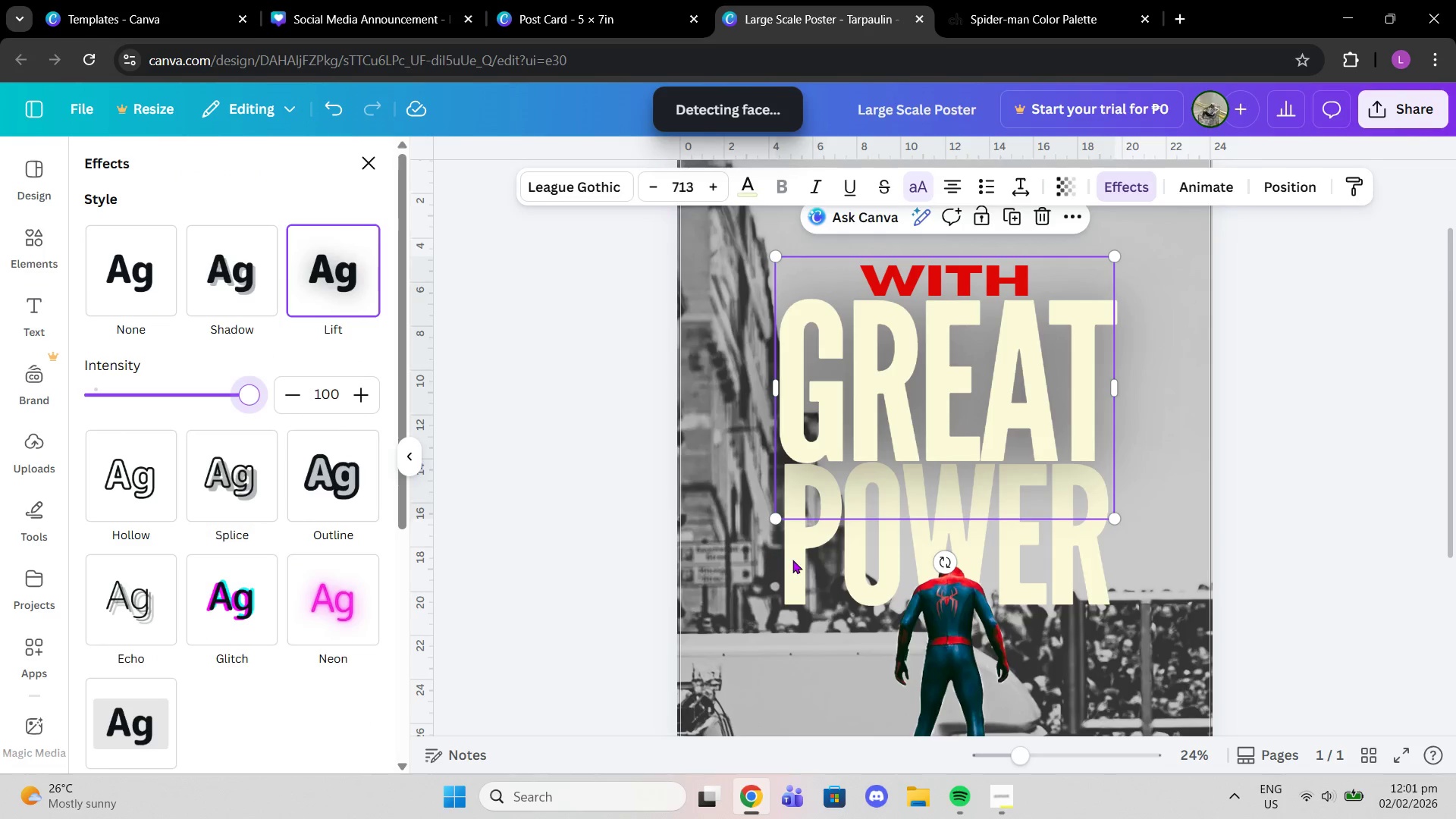 
left_click([792, 560])
 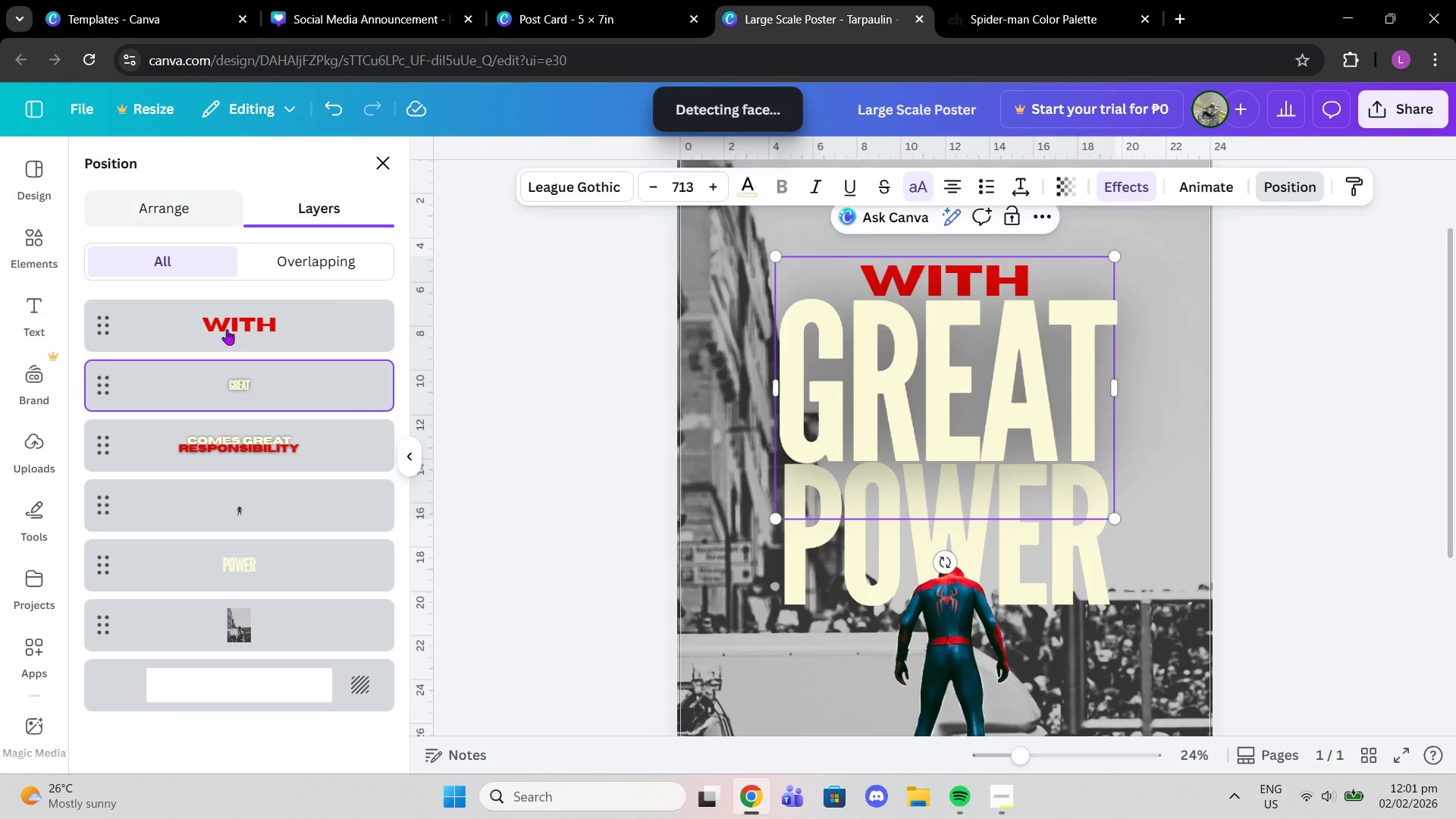 
left_click([265, 554])
 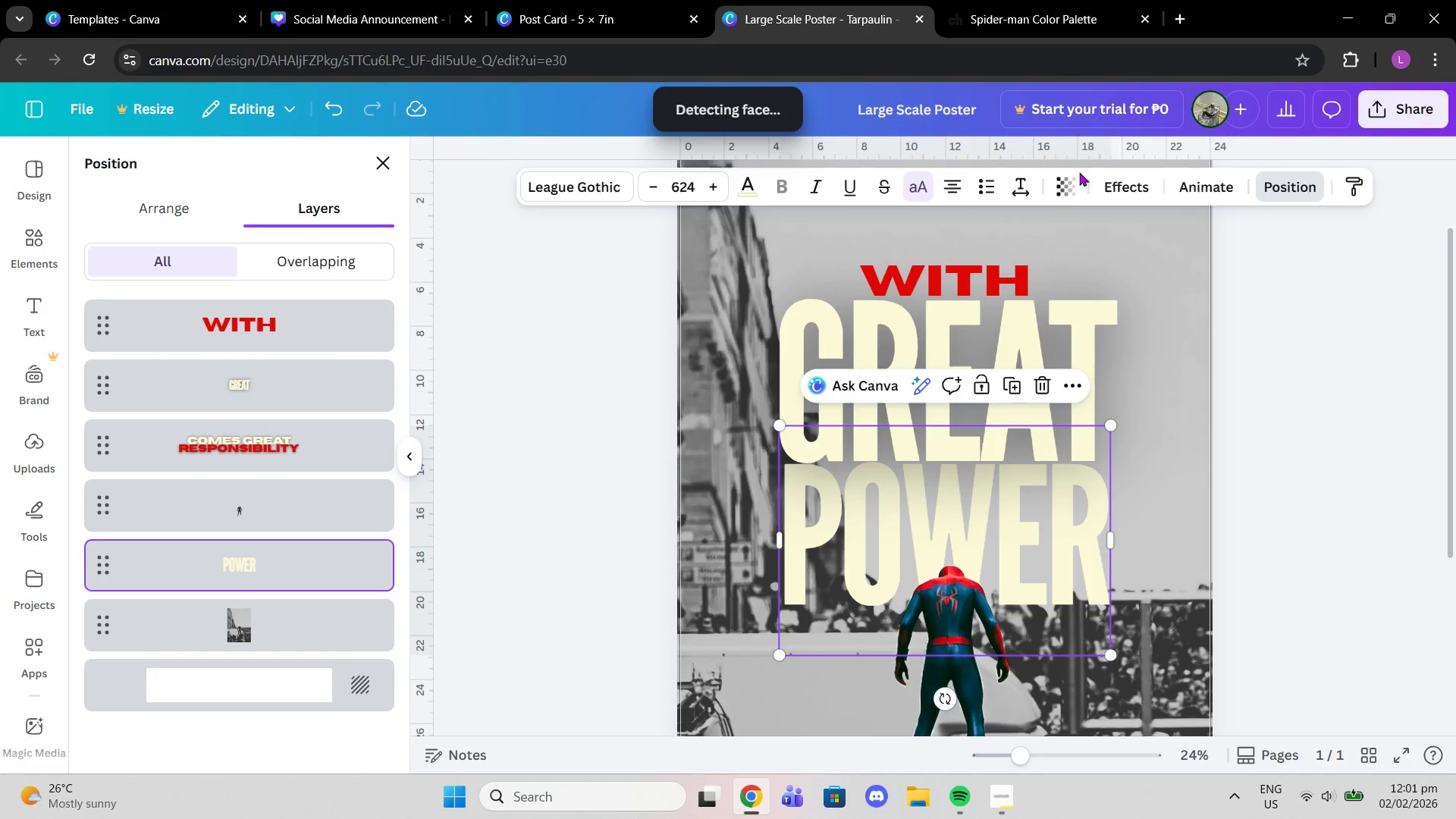 
left_click([1112, 193])
 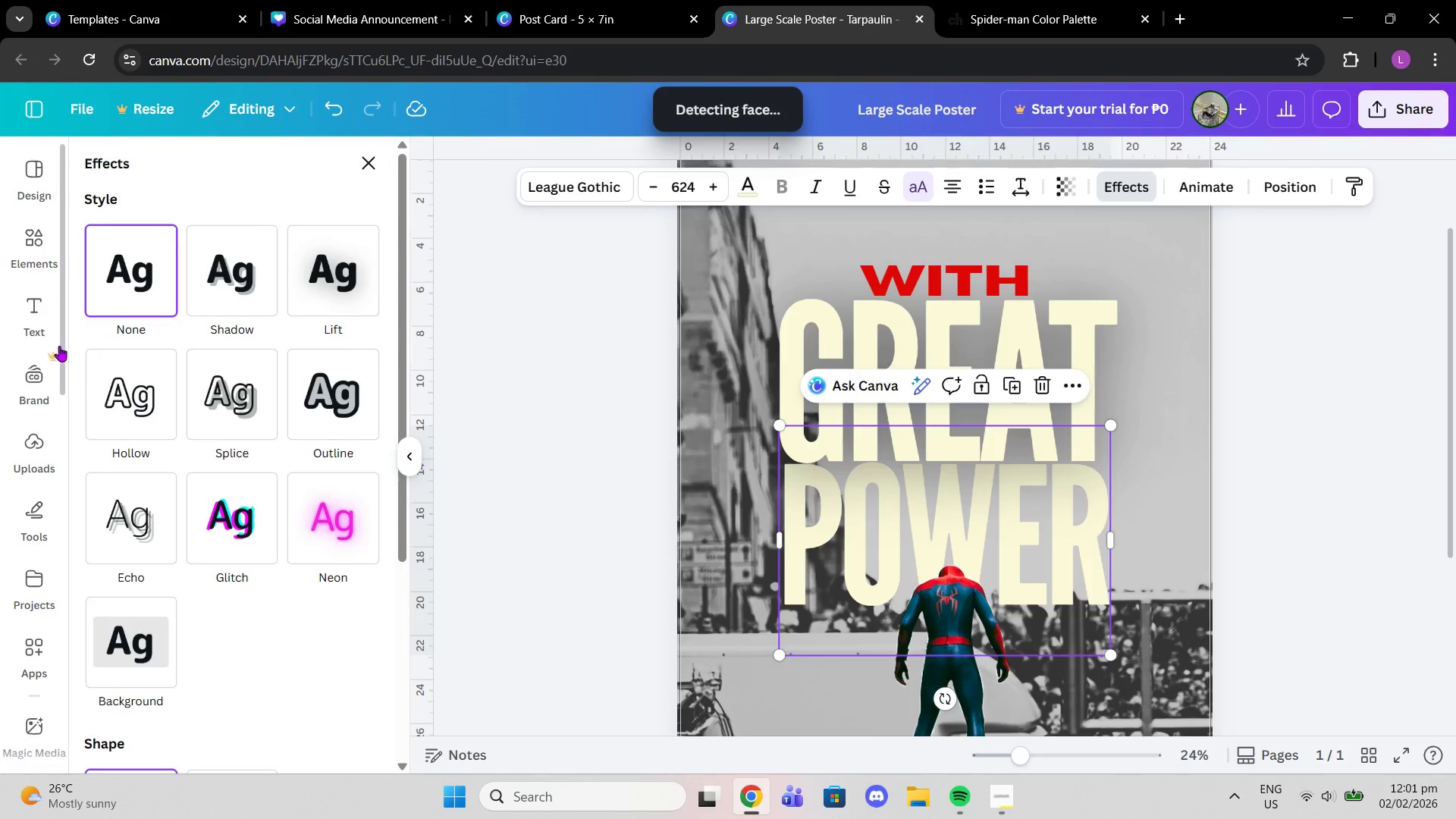 
left_click([289, 311])
 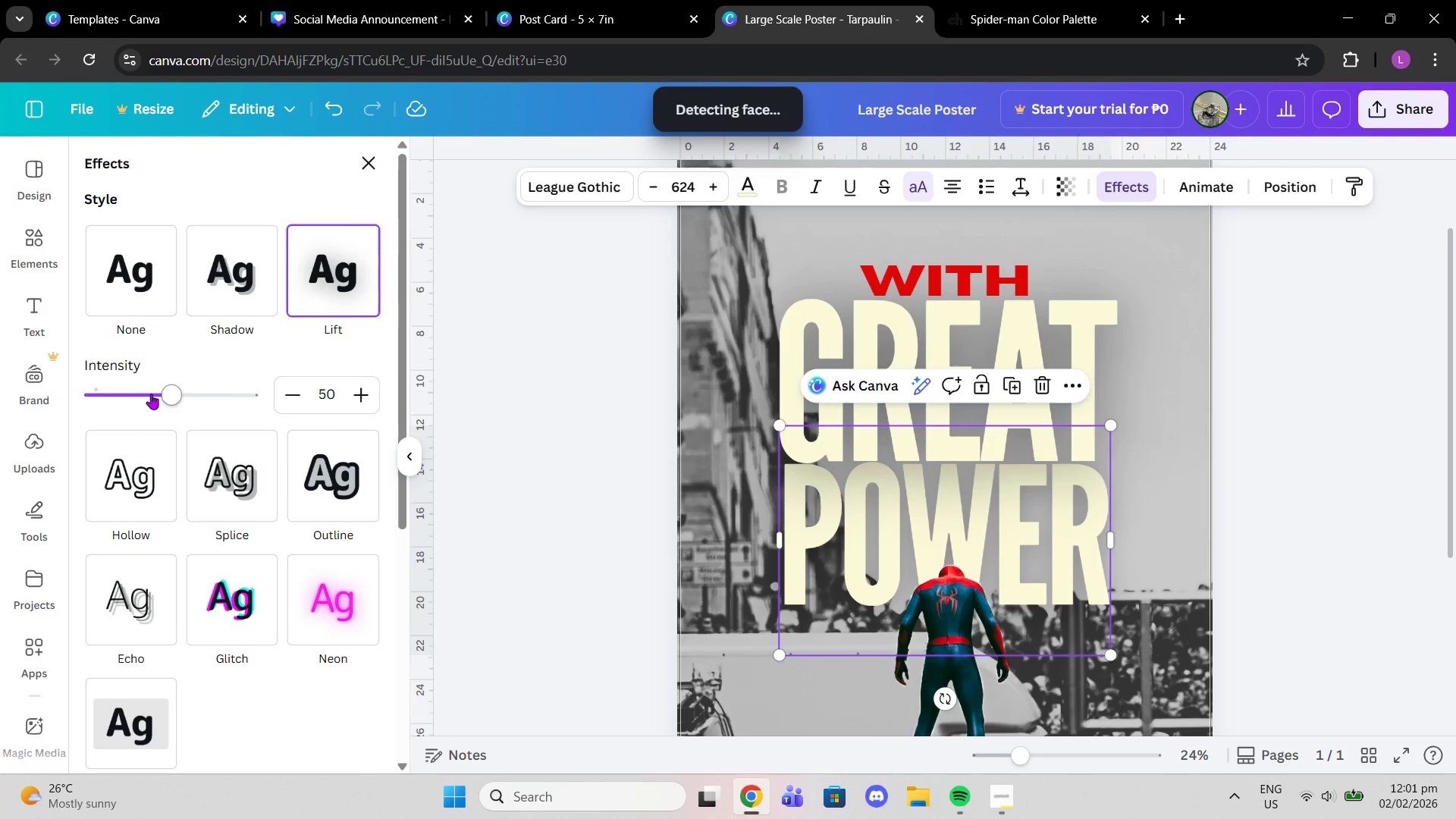 
left_click_drag(start_coordinate=[151, 394], to_coordinate=[491, 403])
 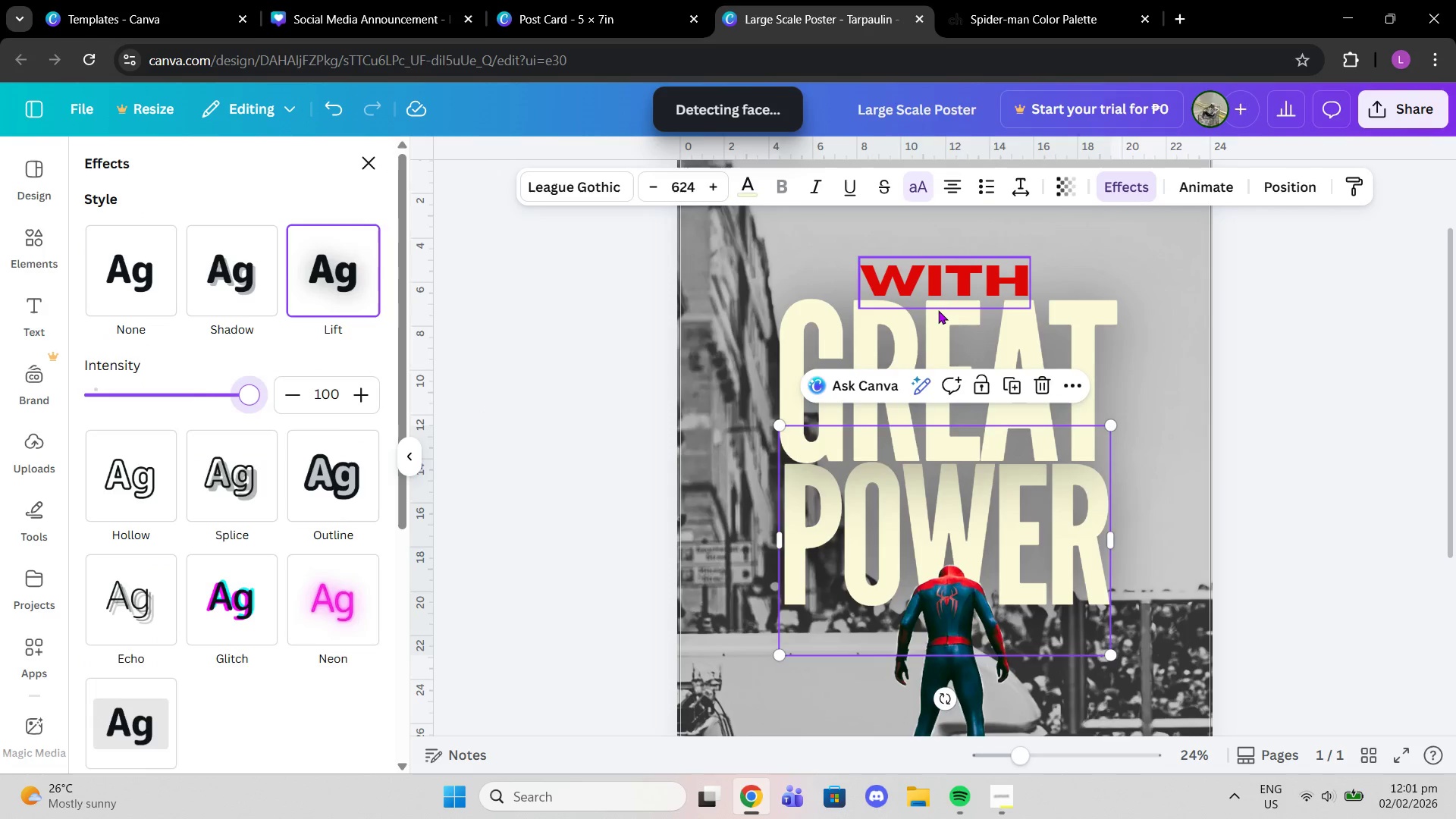 
left_click([938, 310])
 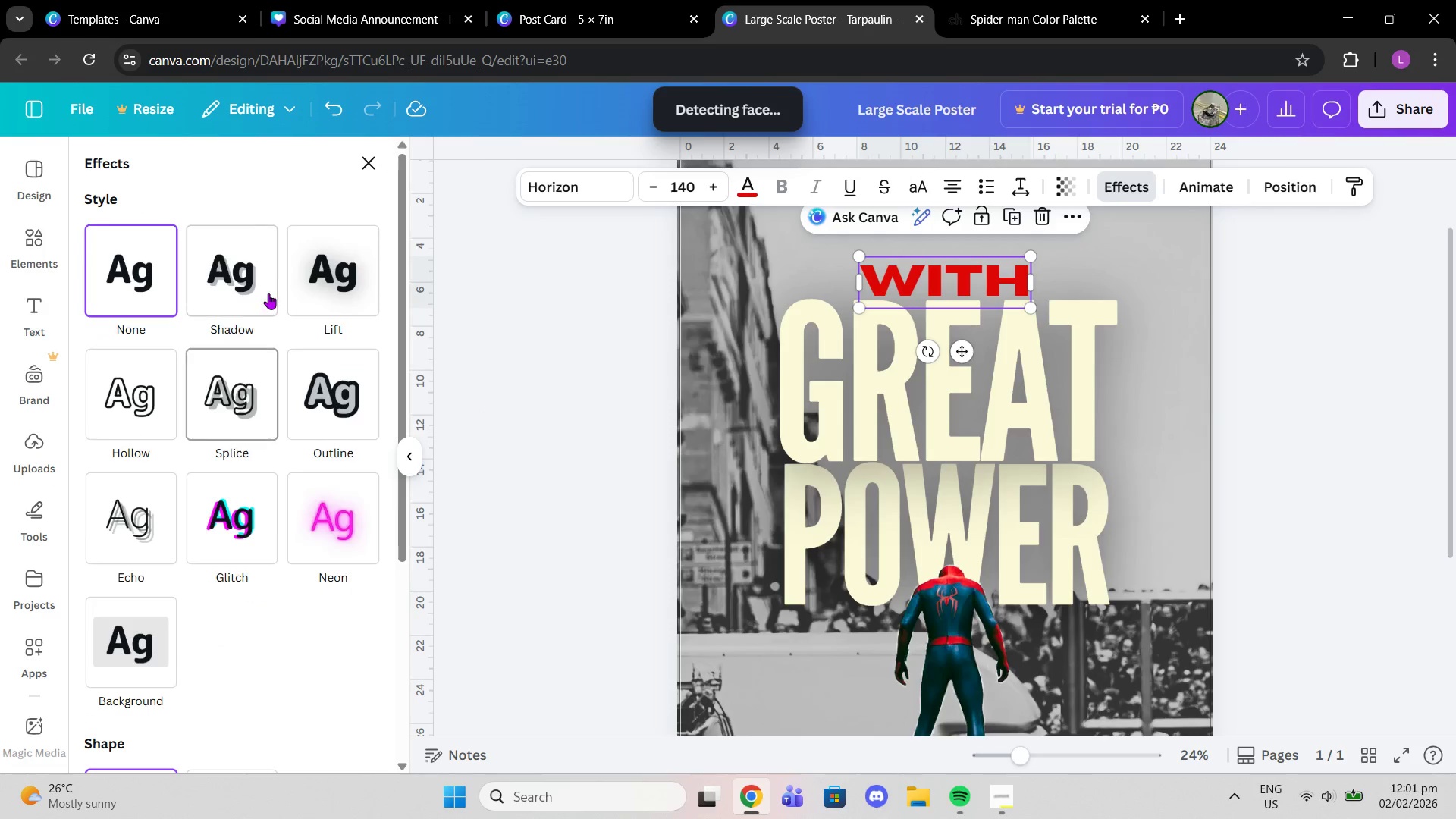 
left_click([293, 280])
 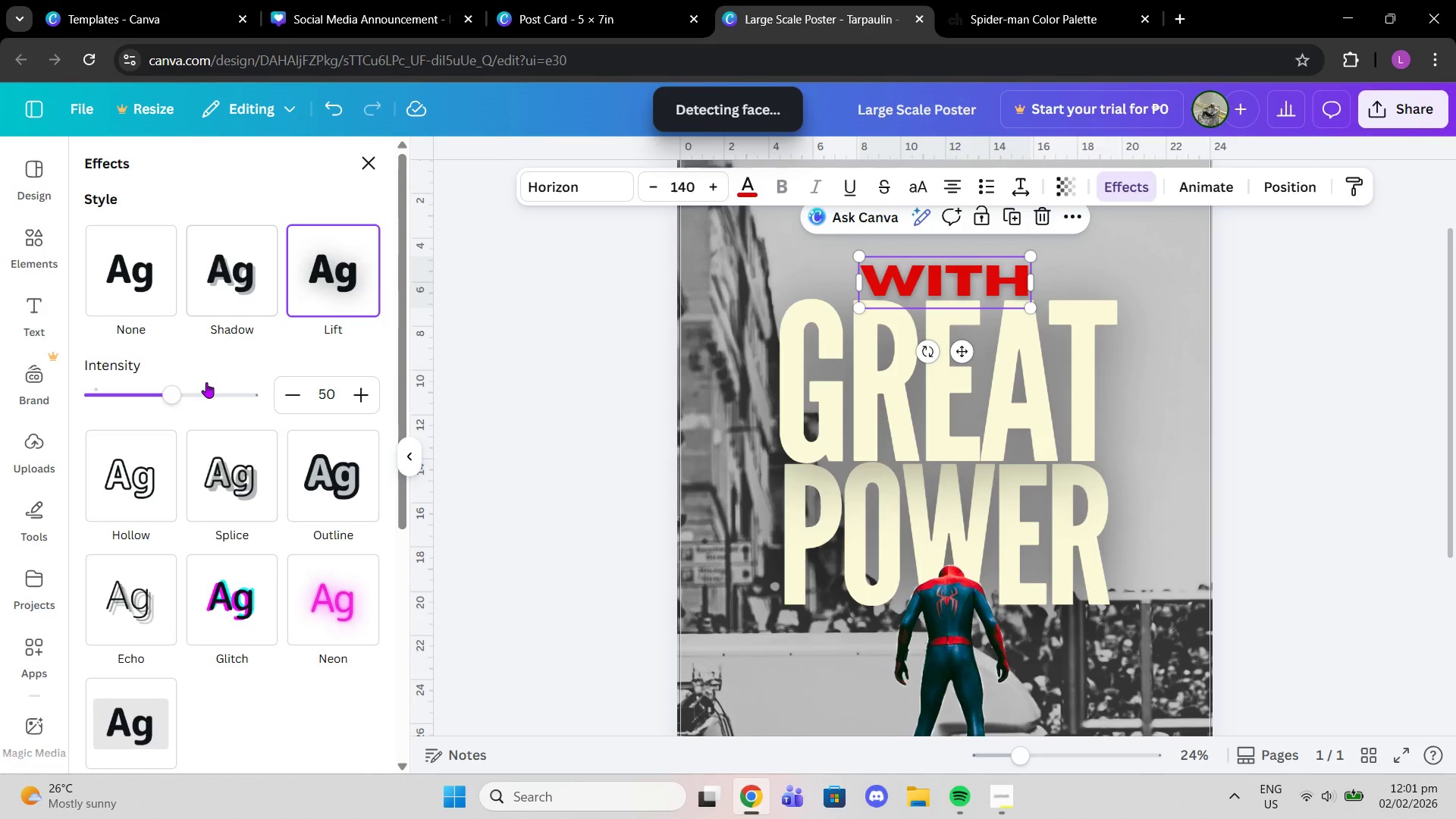 
left_click_drag(start_coordinate=[193, 388], to_coordinate=[313, 397])
 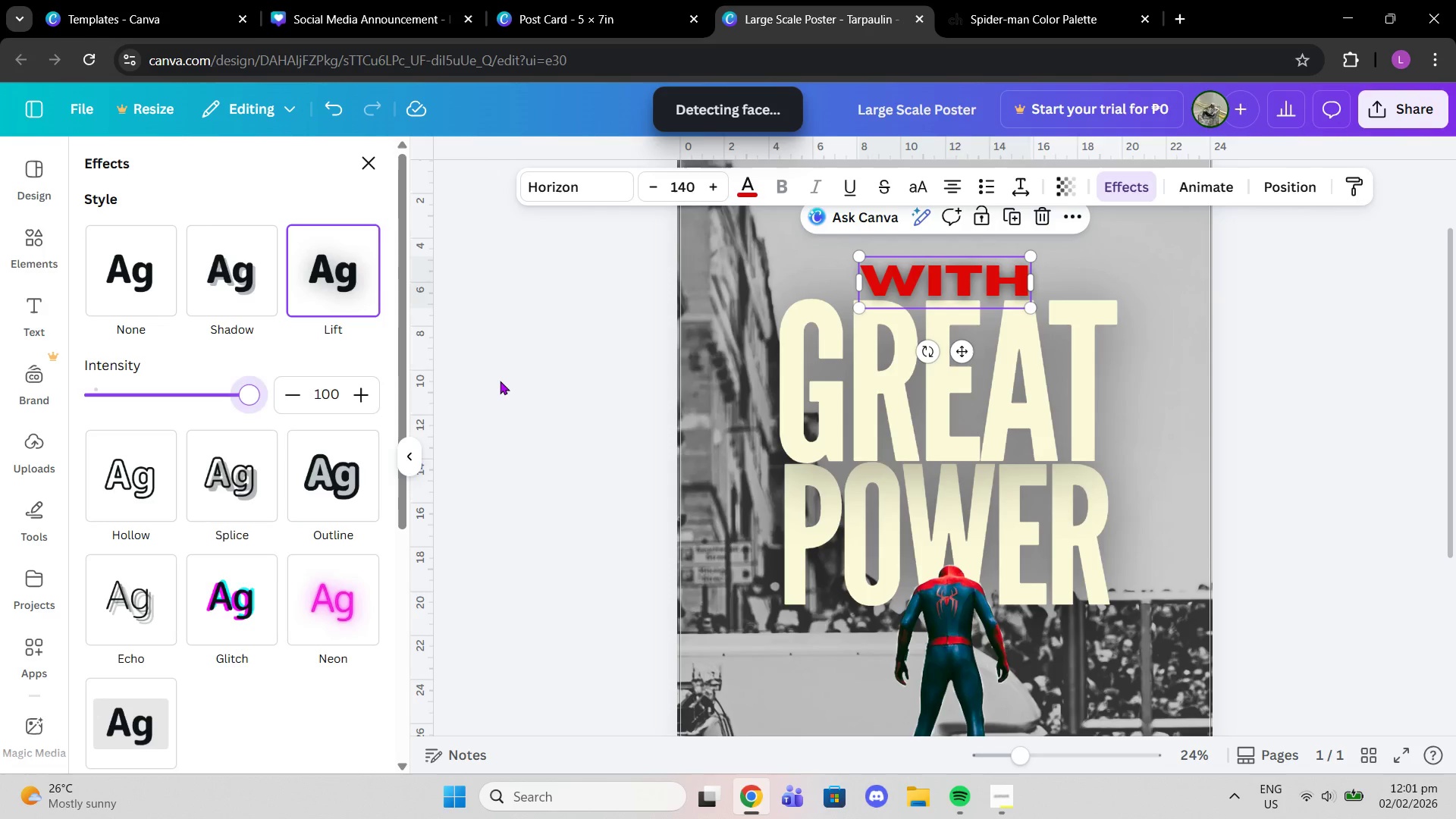 
left_click([500, 381])
 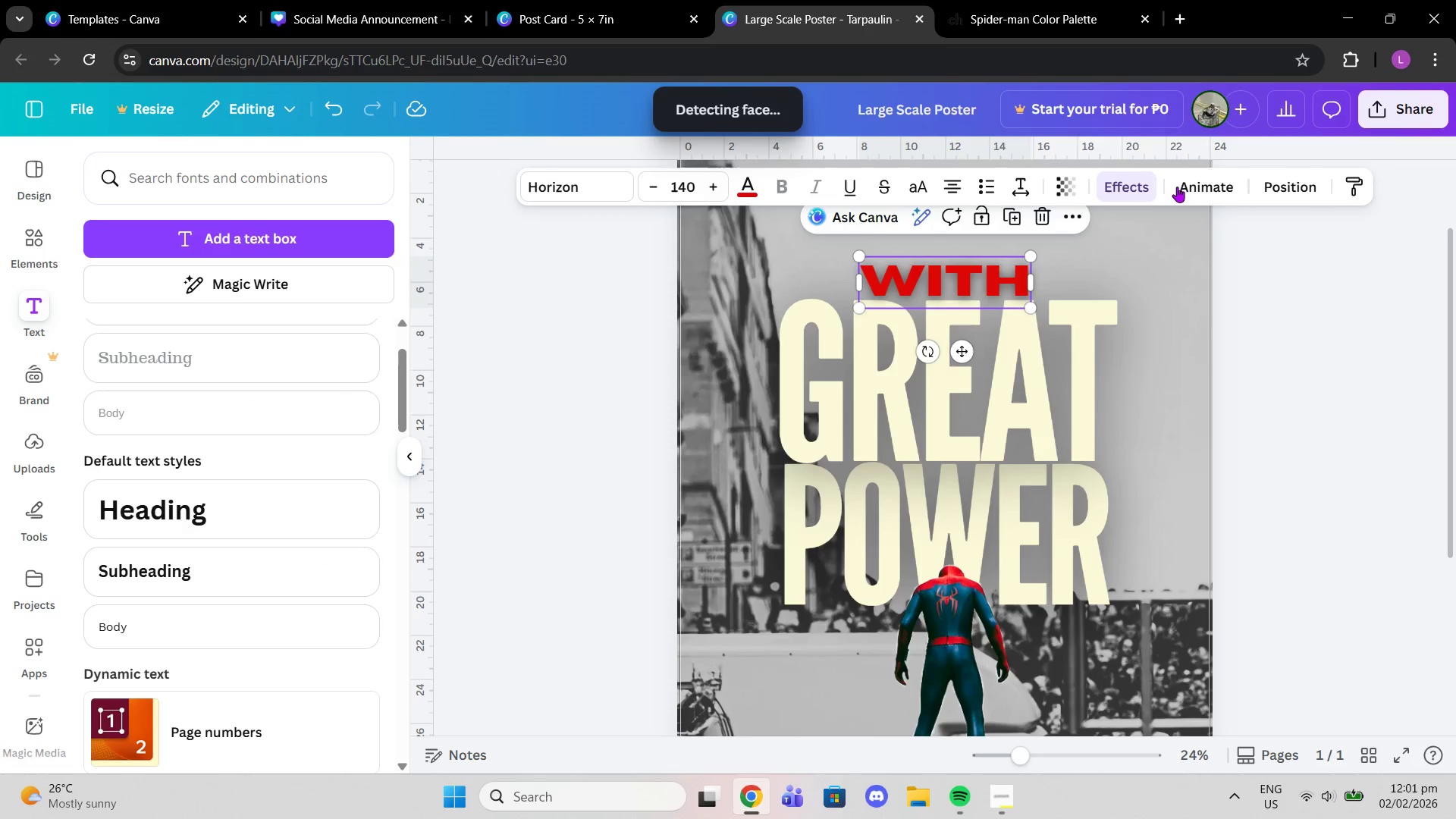 
left_click([1141, 185])
 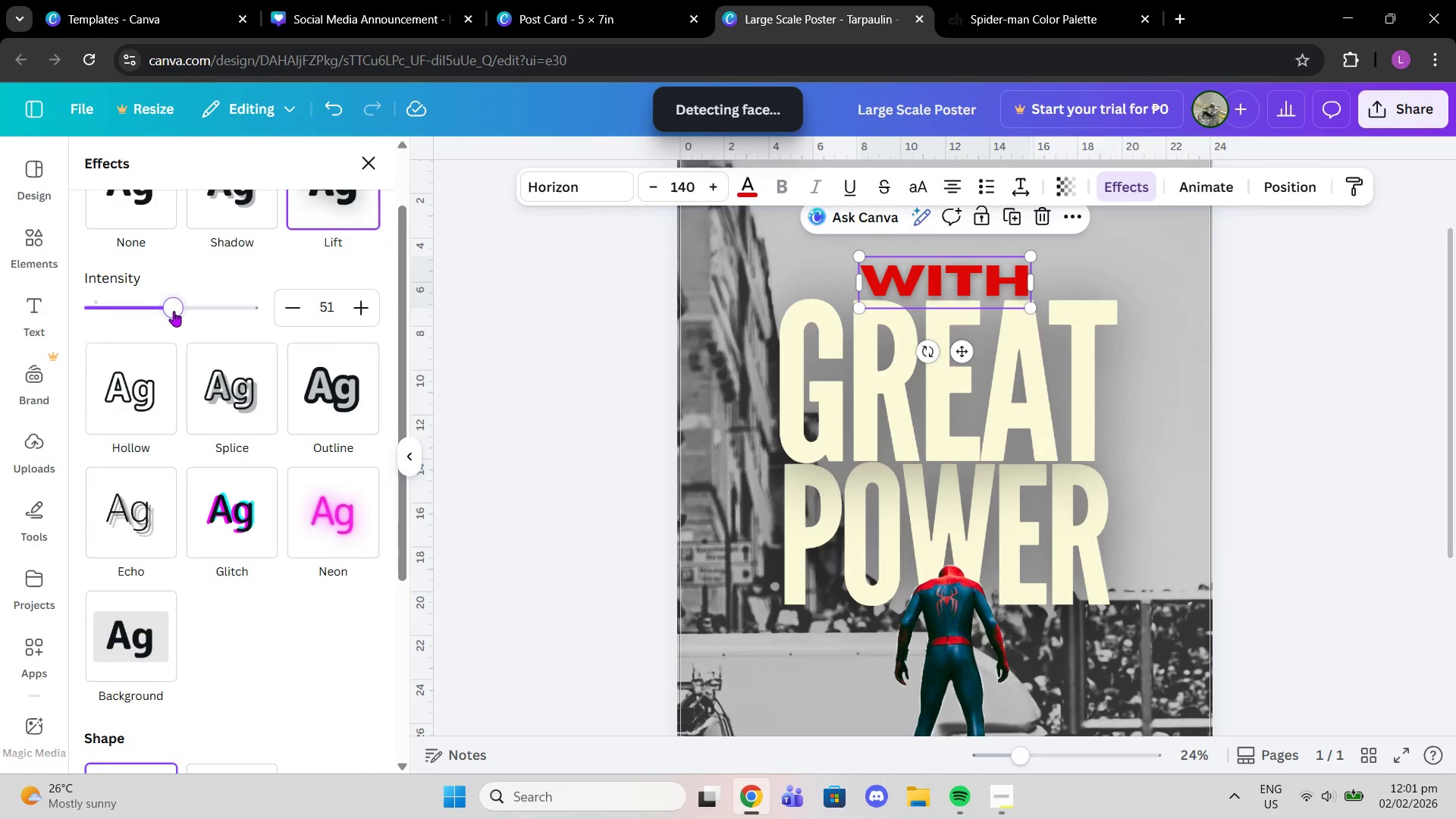 
left_click([174, 311])
 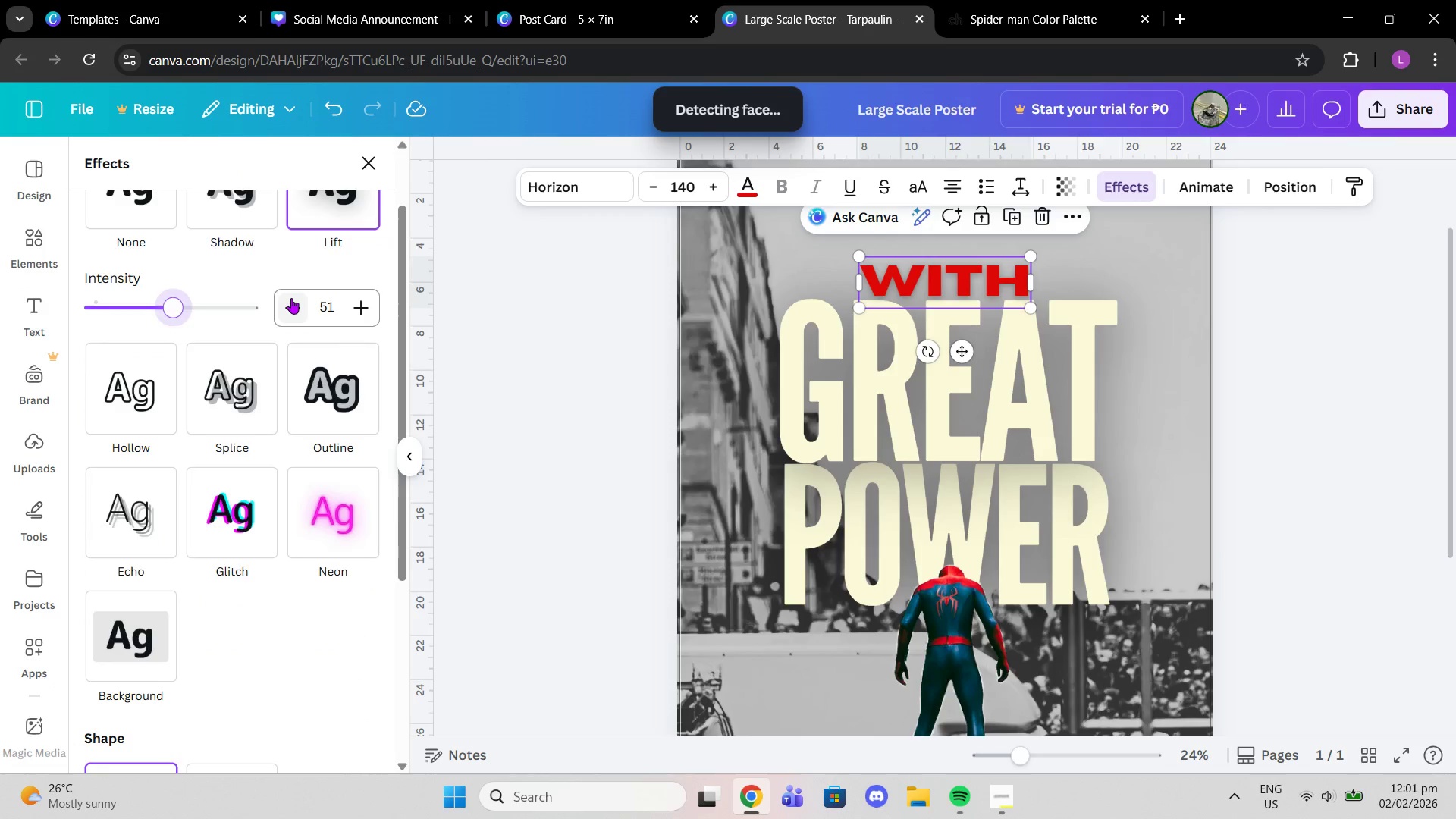 
left_click([291, 298])
 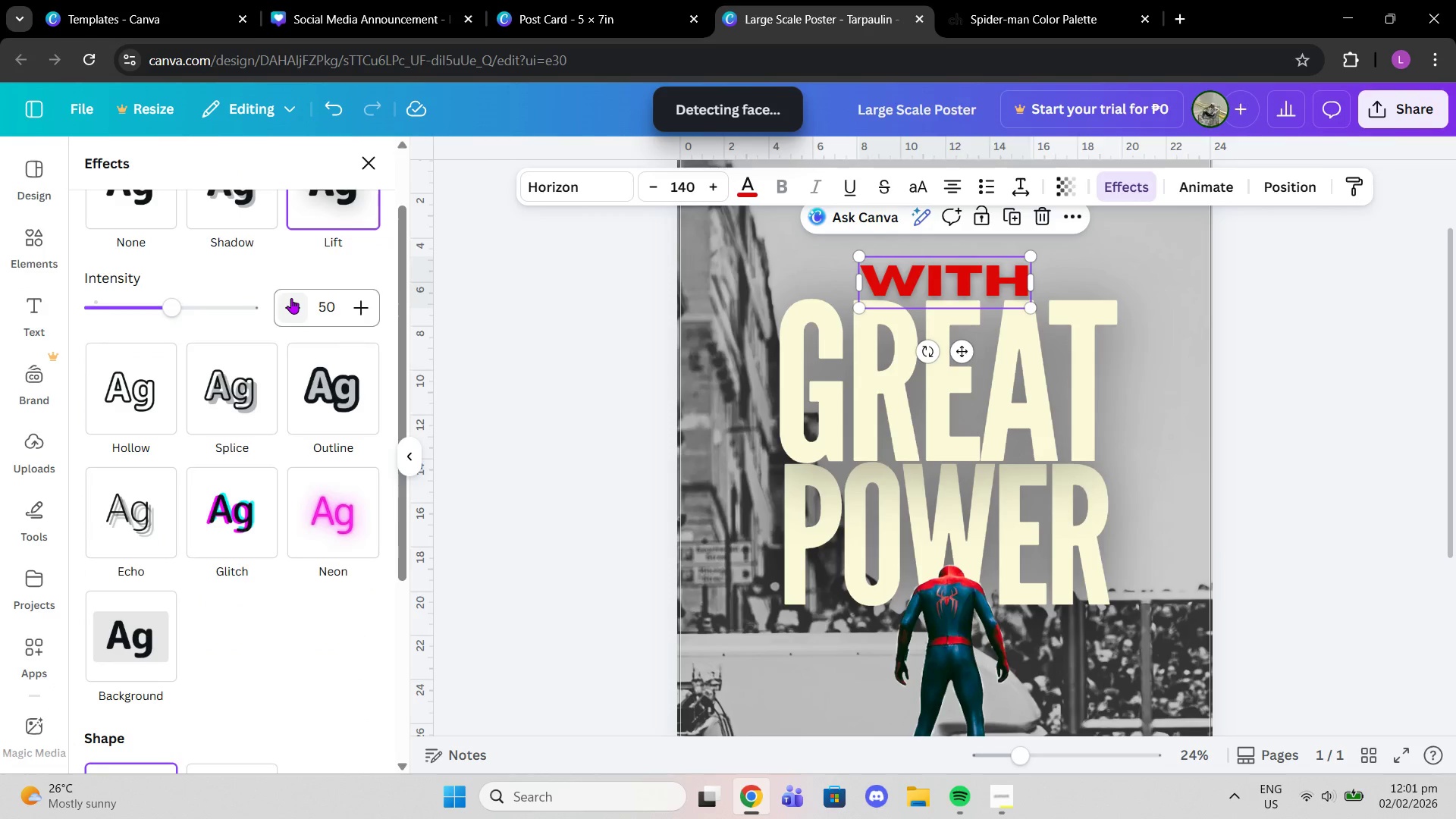 
left_click([291, 298])
 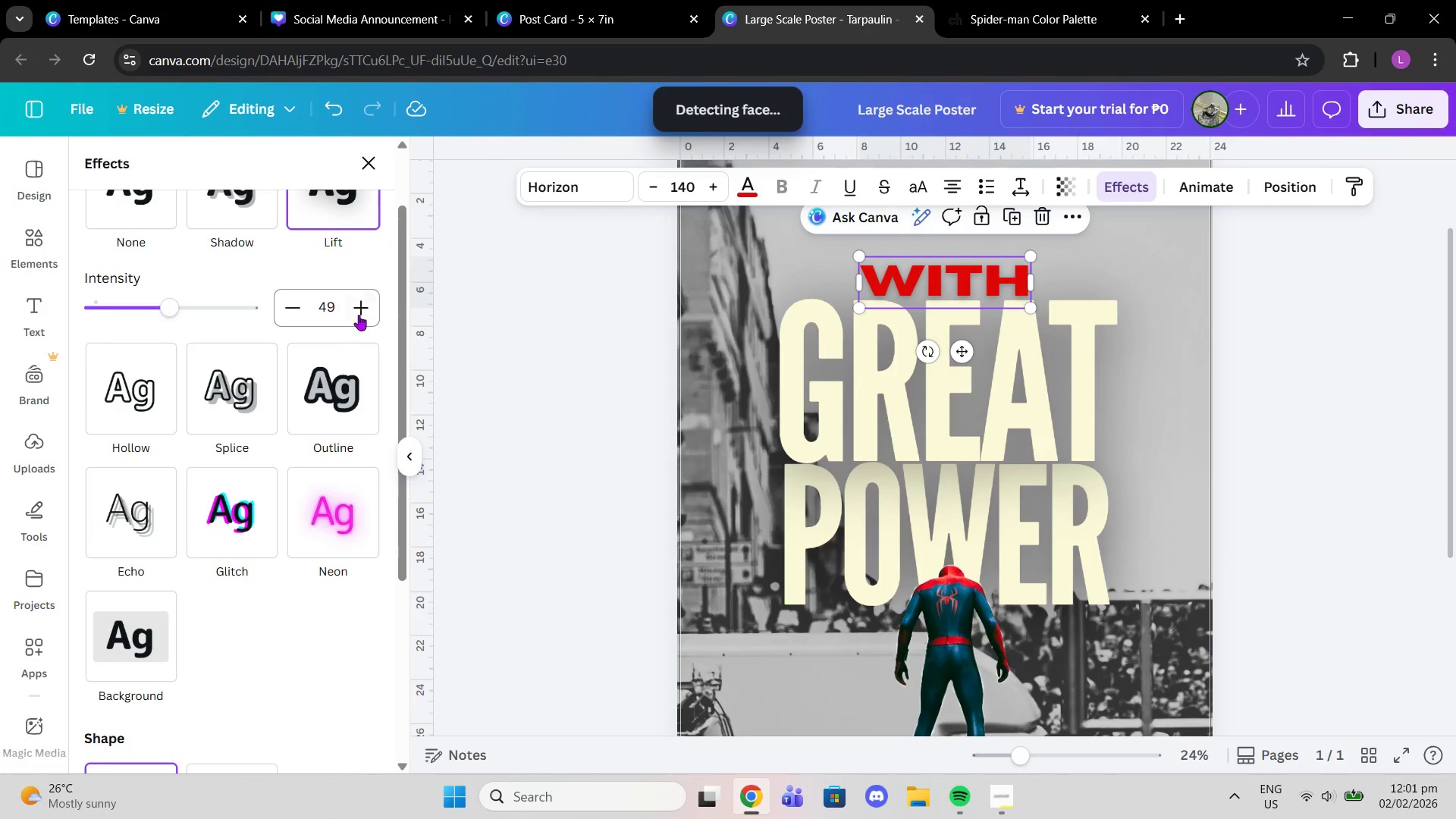 
left_click([359, 315])
 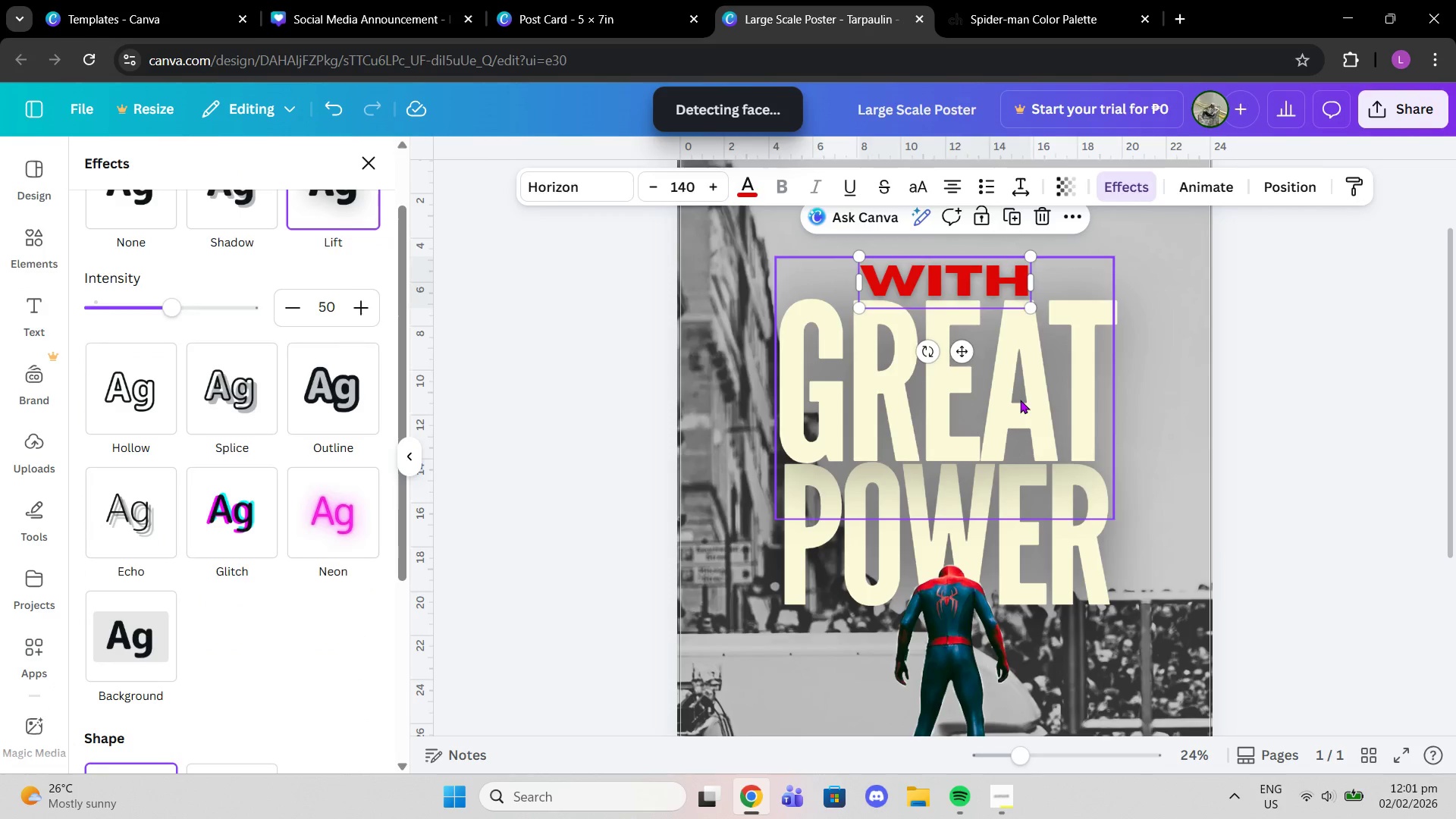 
left_click([1020, 400])
 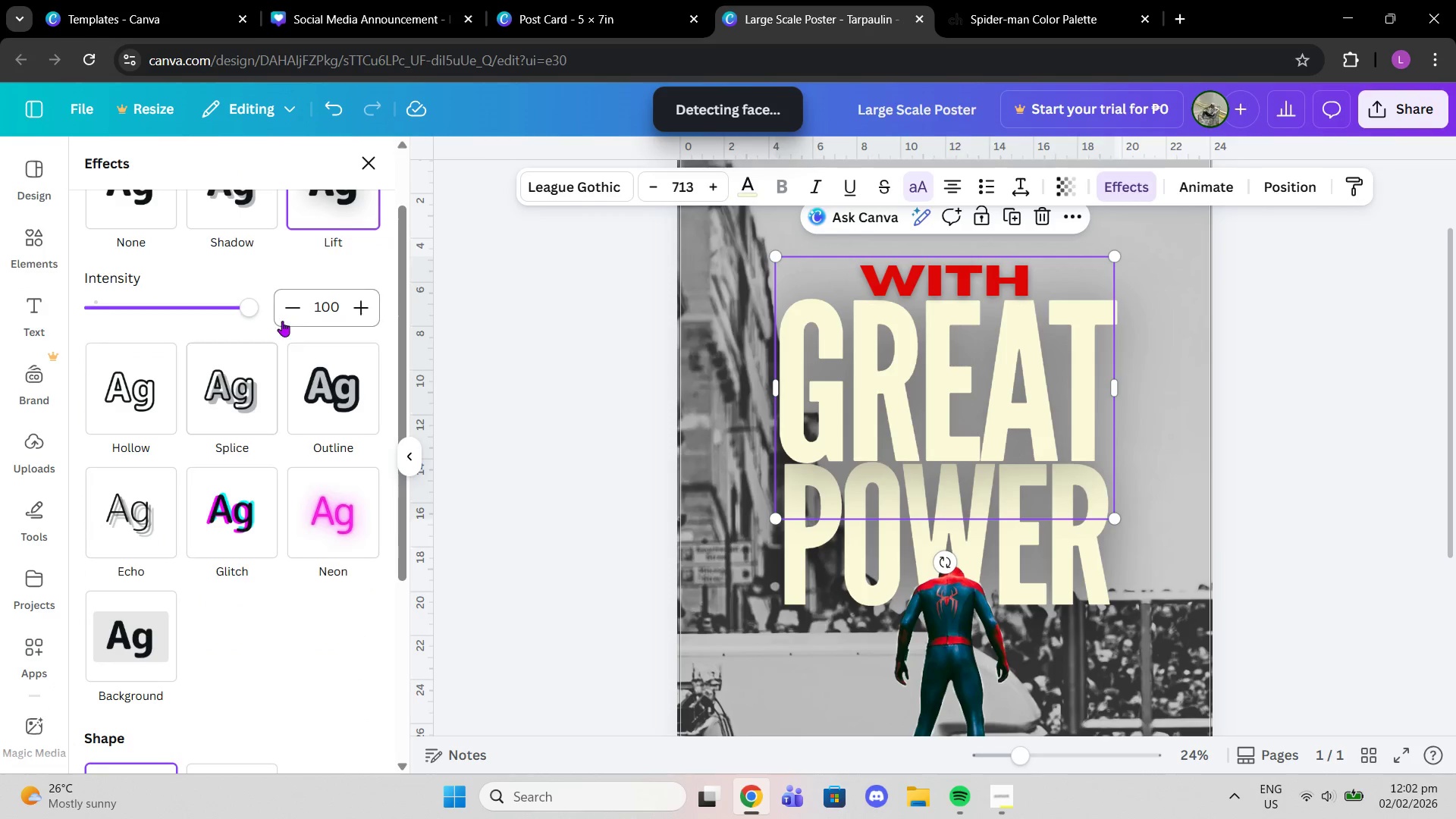 
left_click([282, 318])
 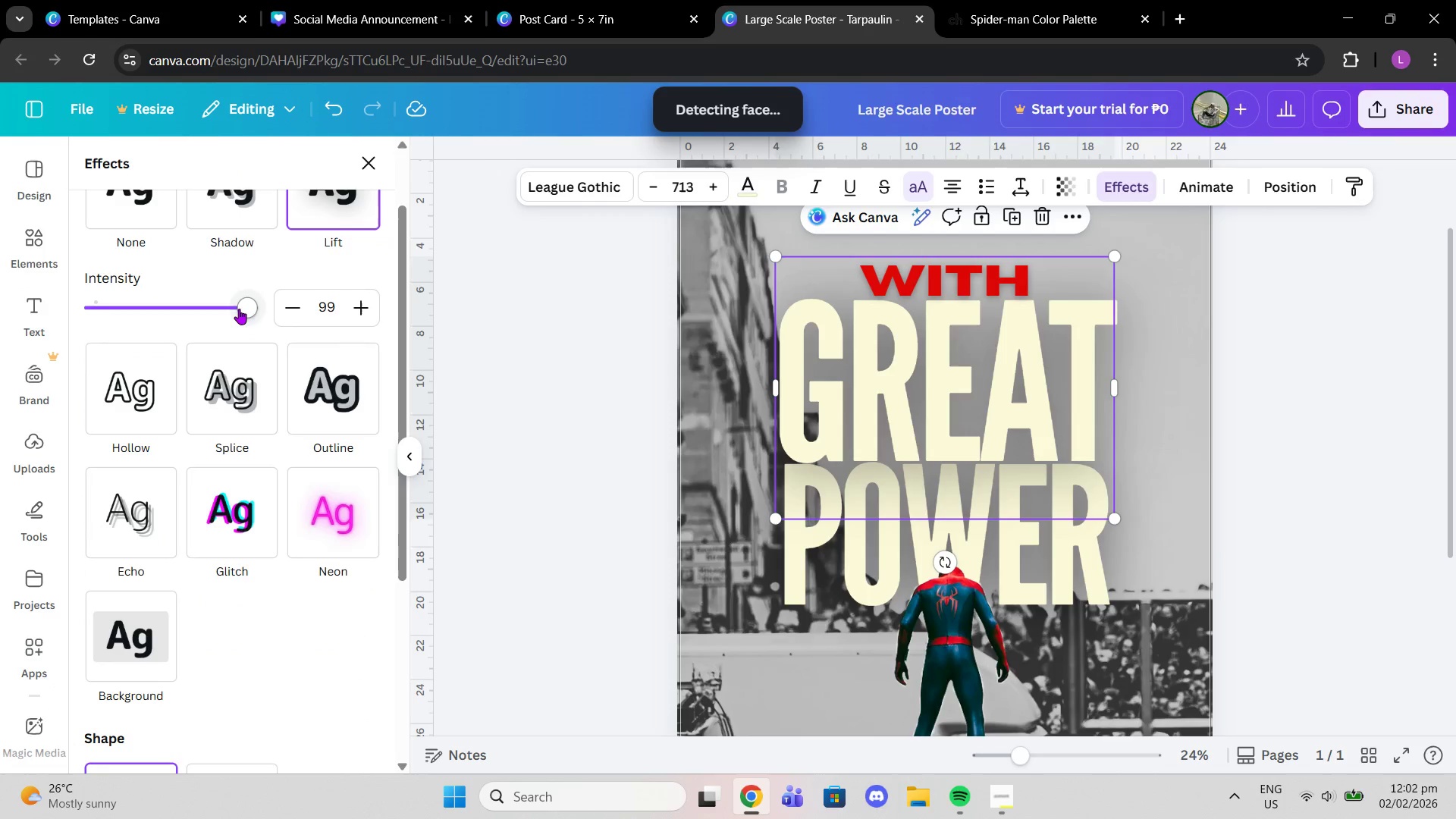 
left_click_drag(start_coordinate=[239, 309], to_coordinate=[172, 309])
 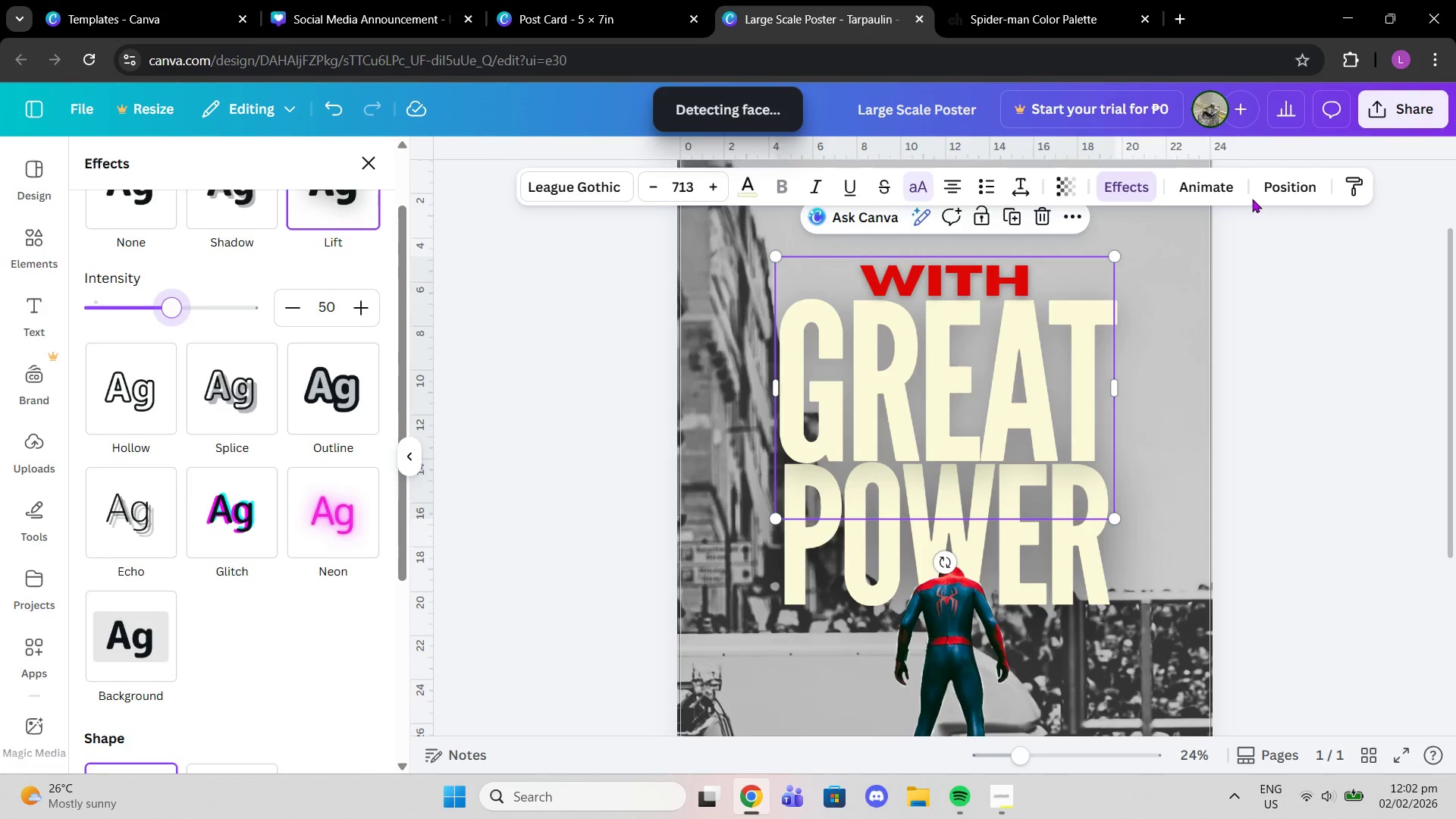 
left_click([1283, 189])
 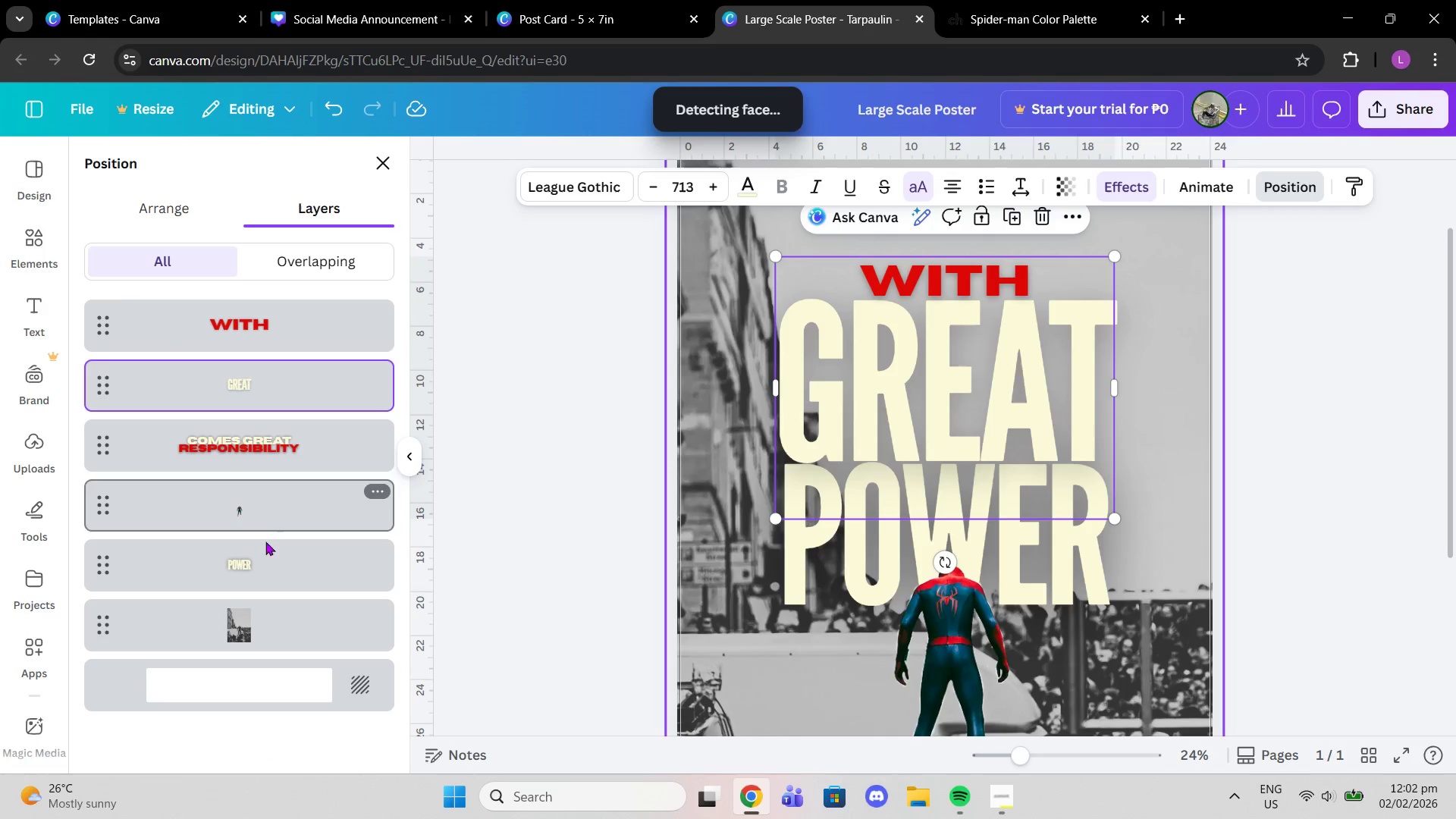 
left_click([264, 556])
 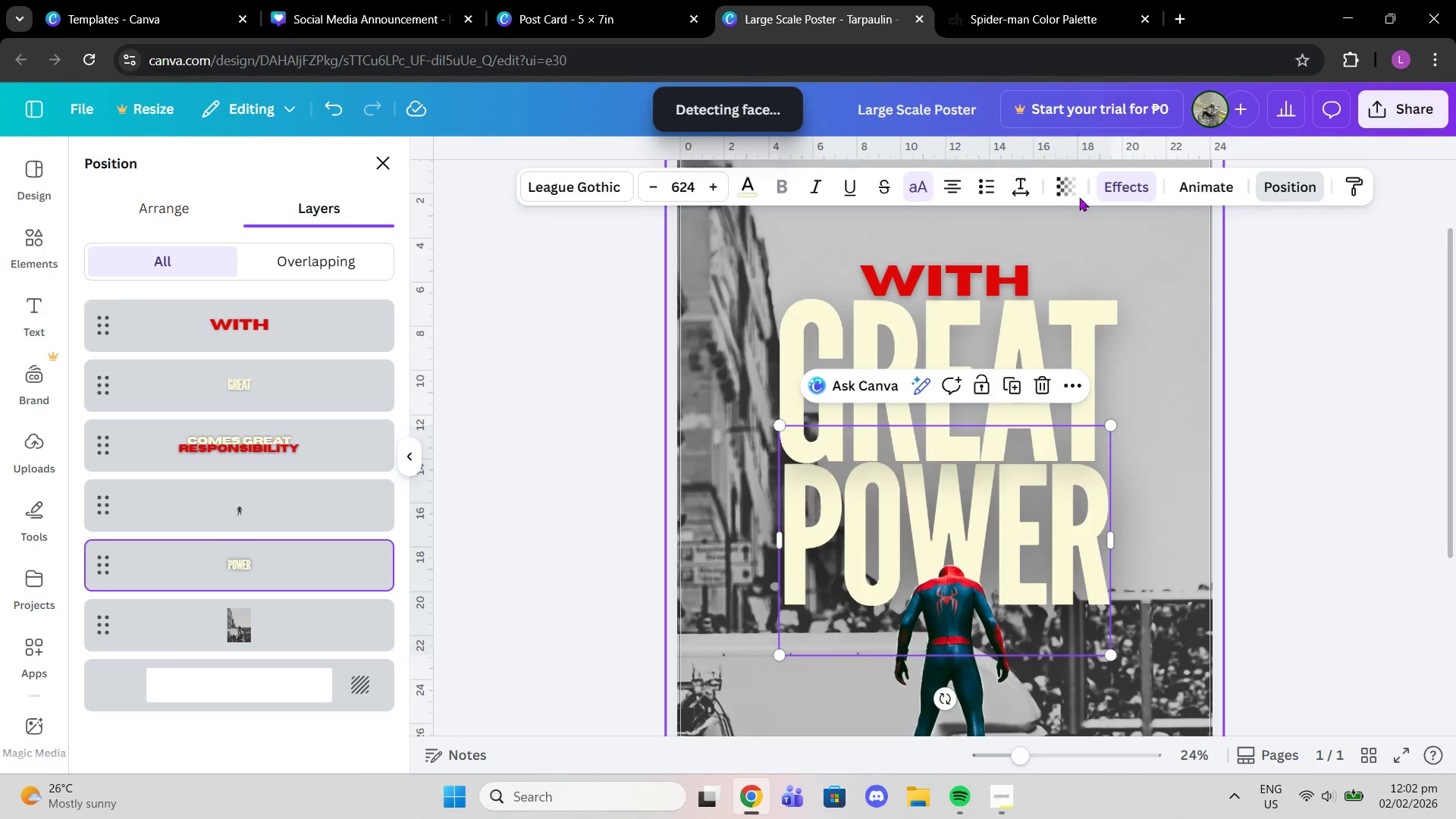 
left_click([1056, 192])
 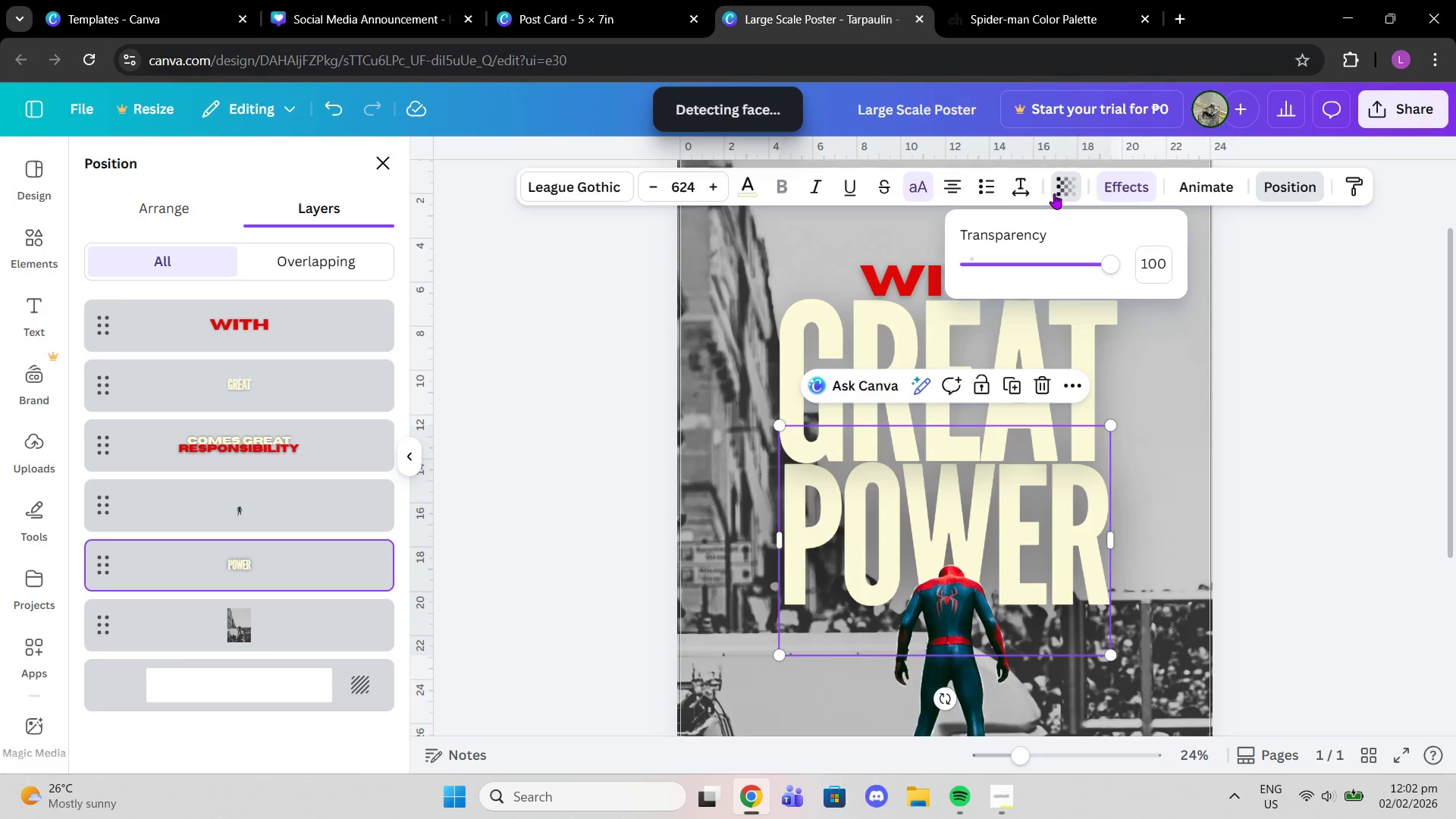 
left_click([1029, 185])
 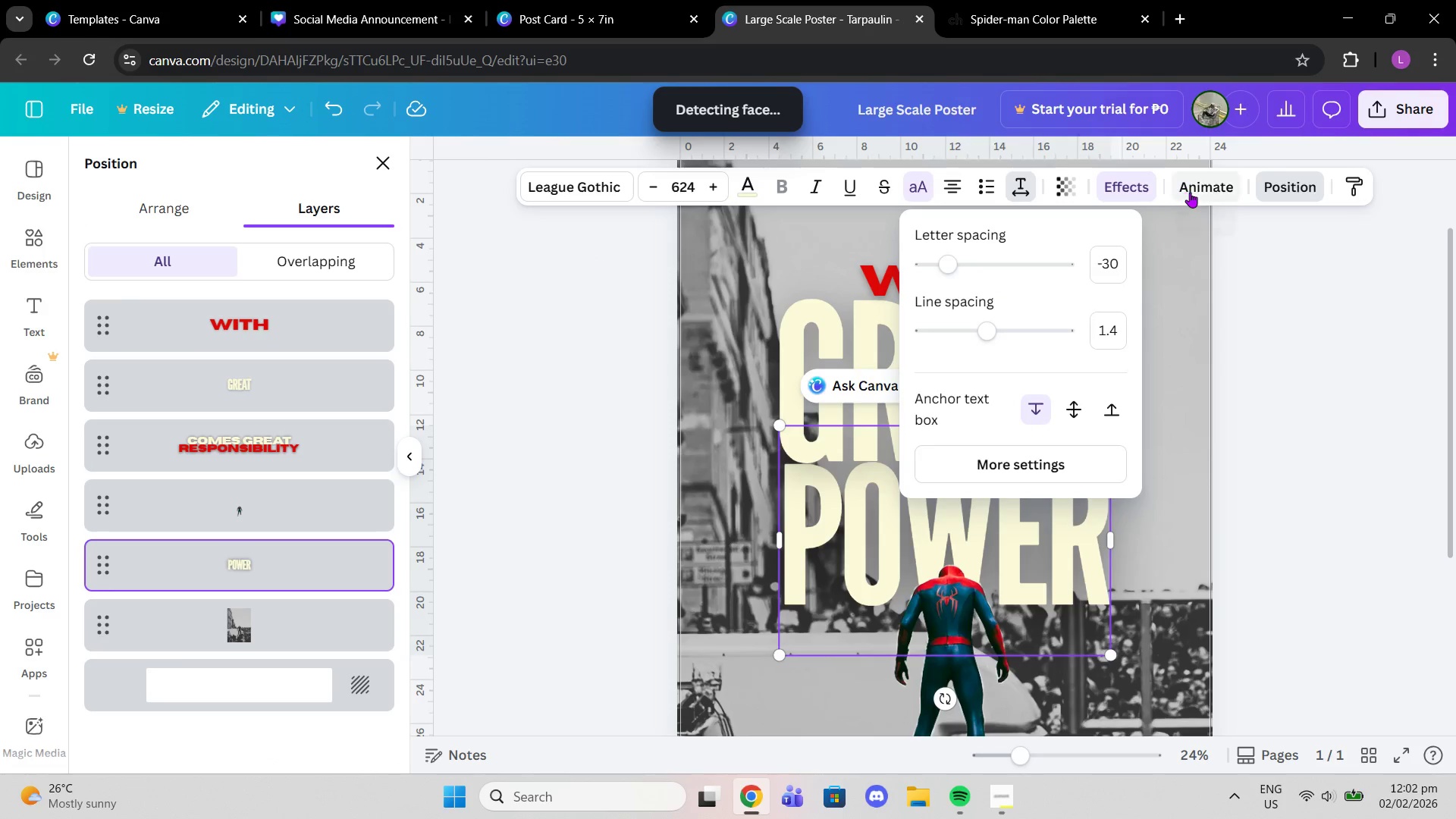 
left_click([1127, 187])
 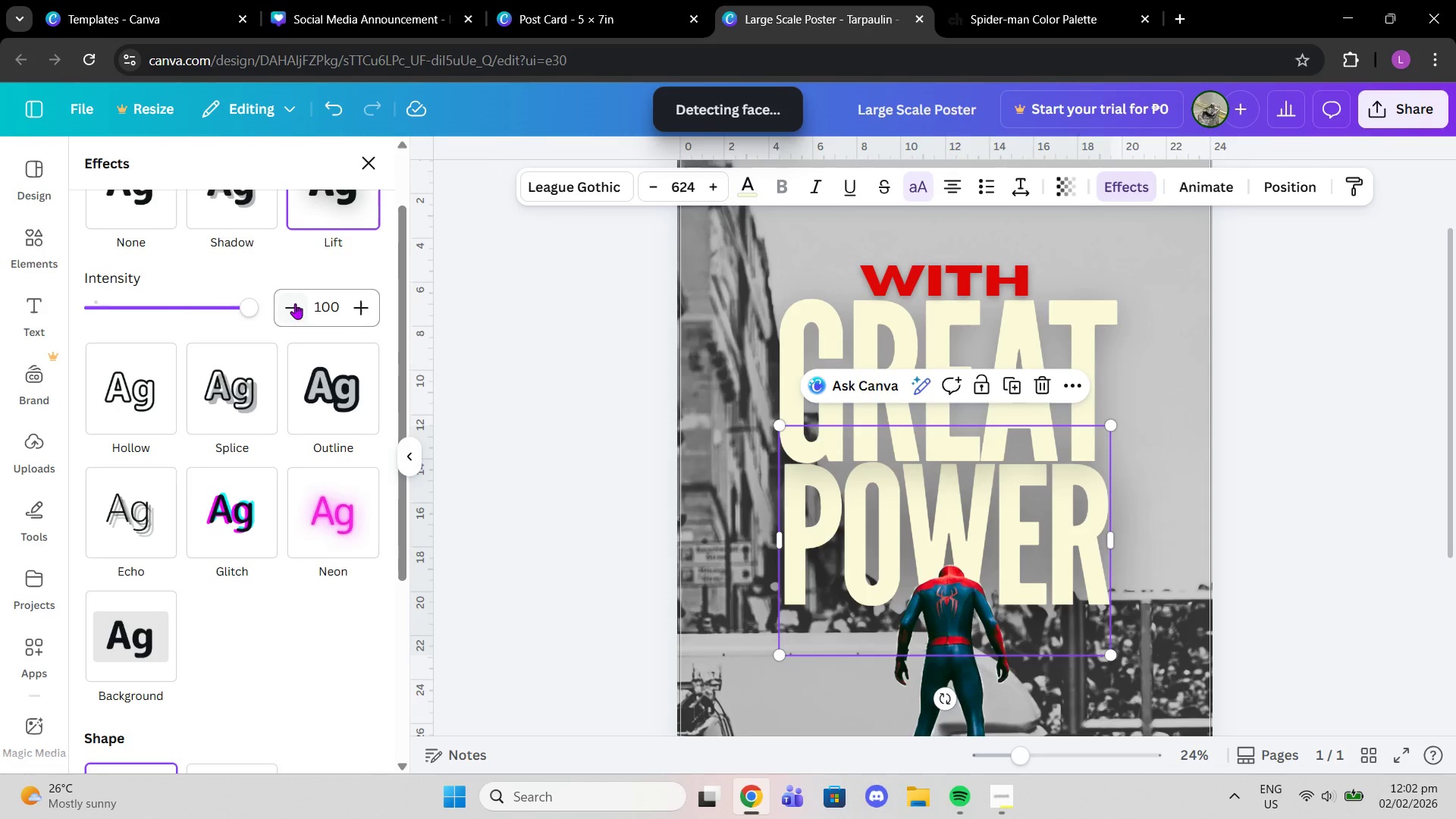 
left_click_drag(start_coordinate=[249, 306], to_coordinate=[174, 307])
 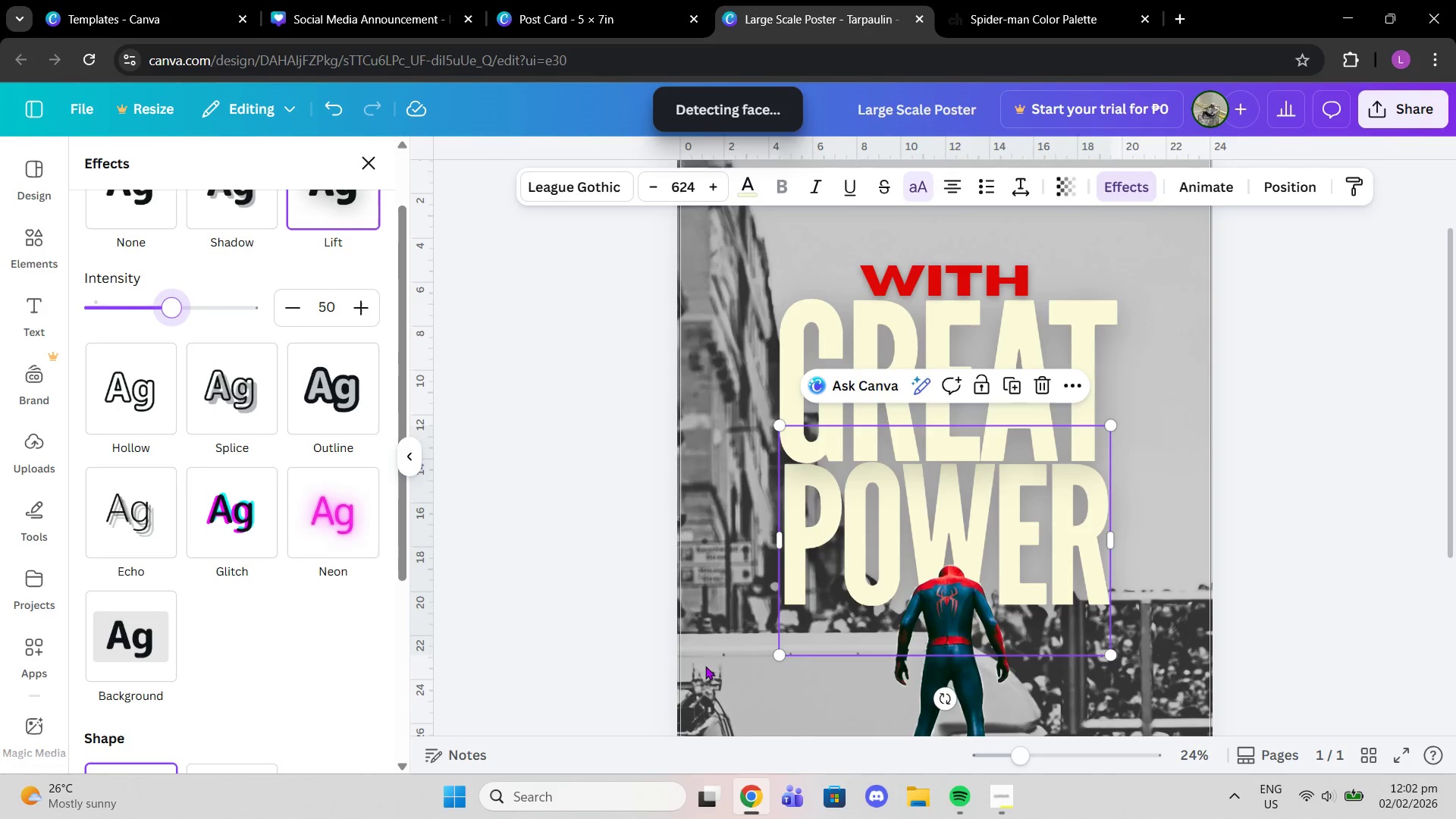 
left_click([1001, 792])